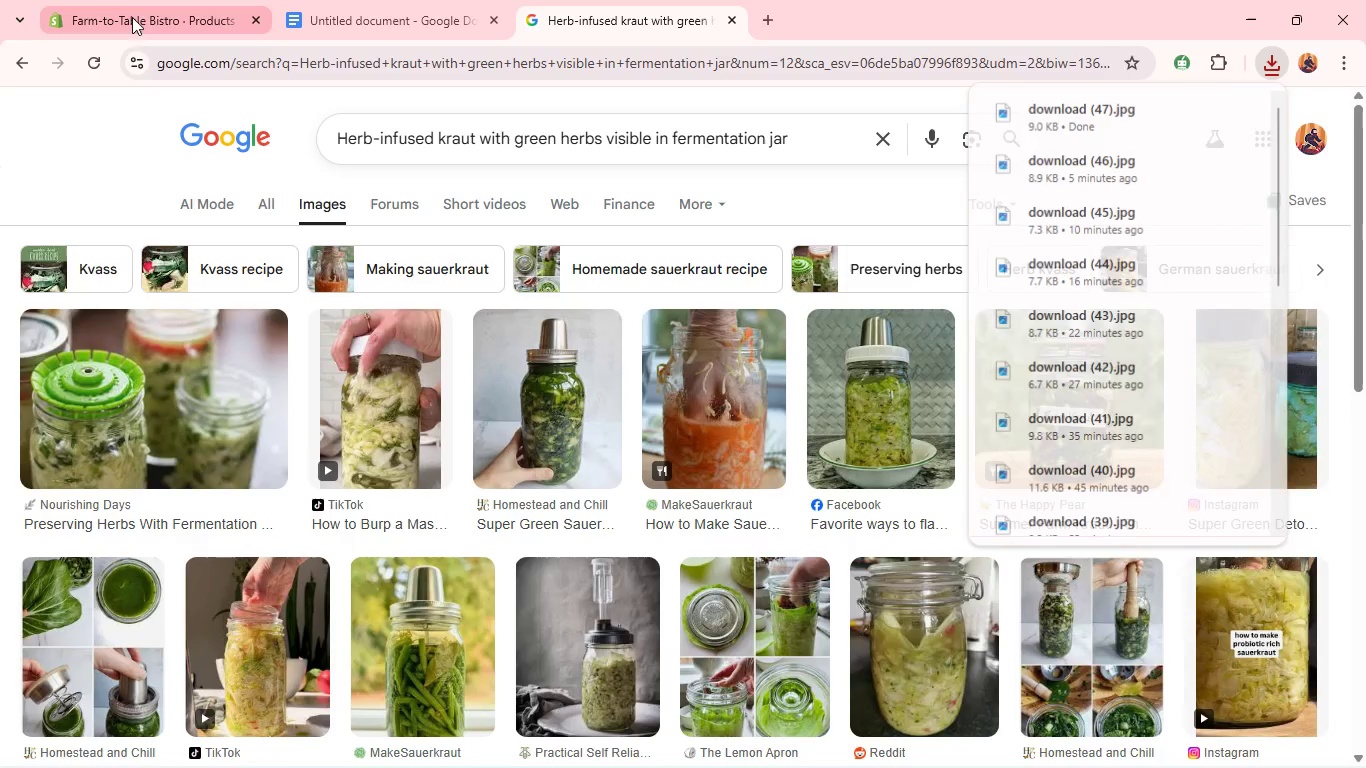 
left_click([141, 23])
 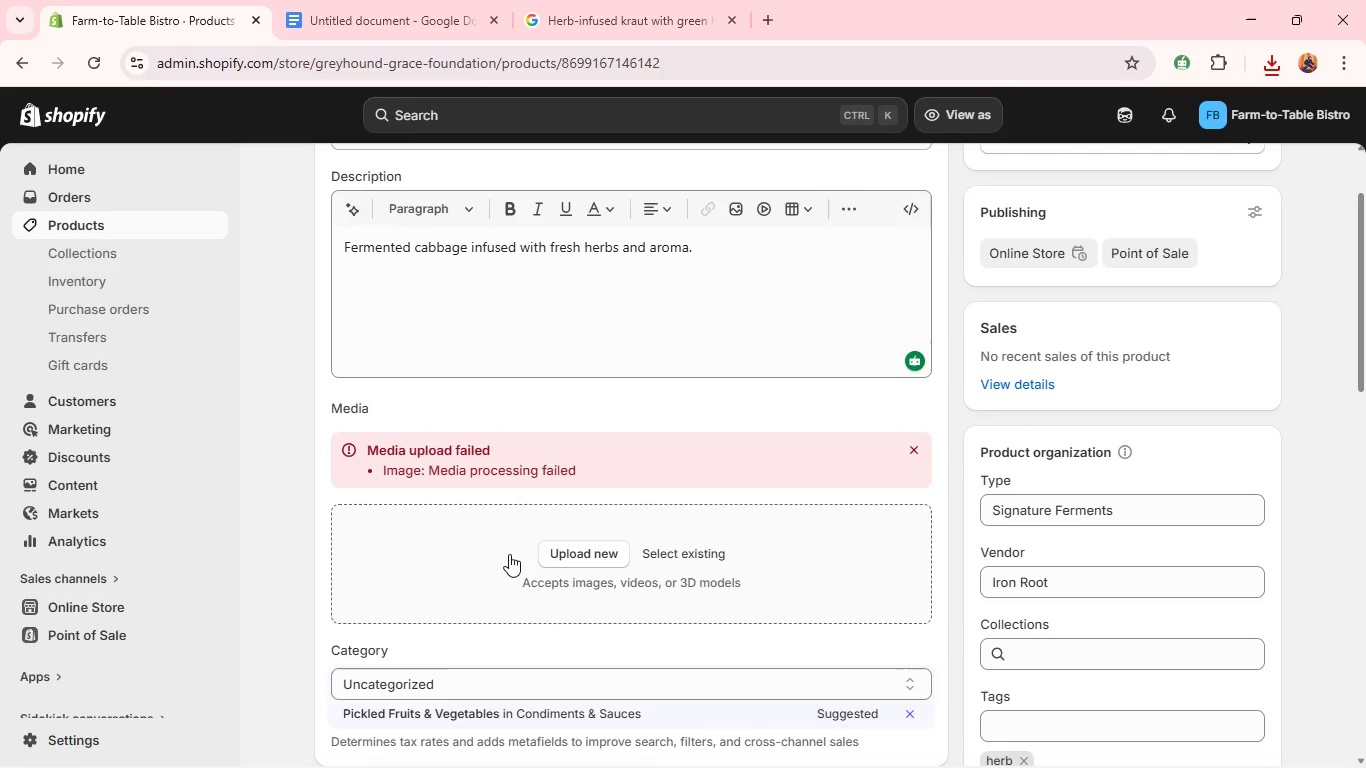 
left_click([548, 548])
 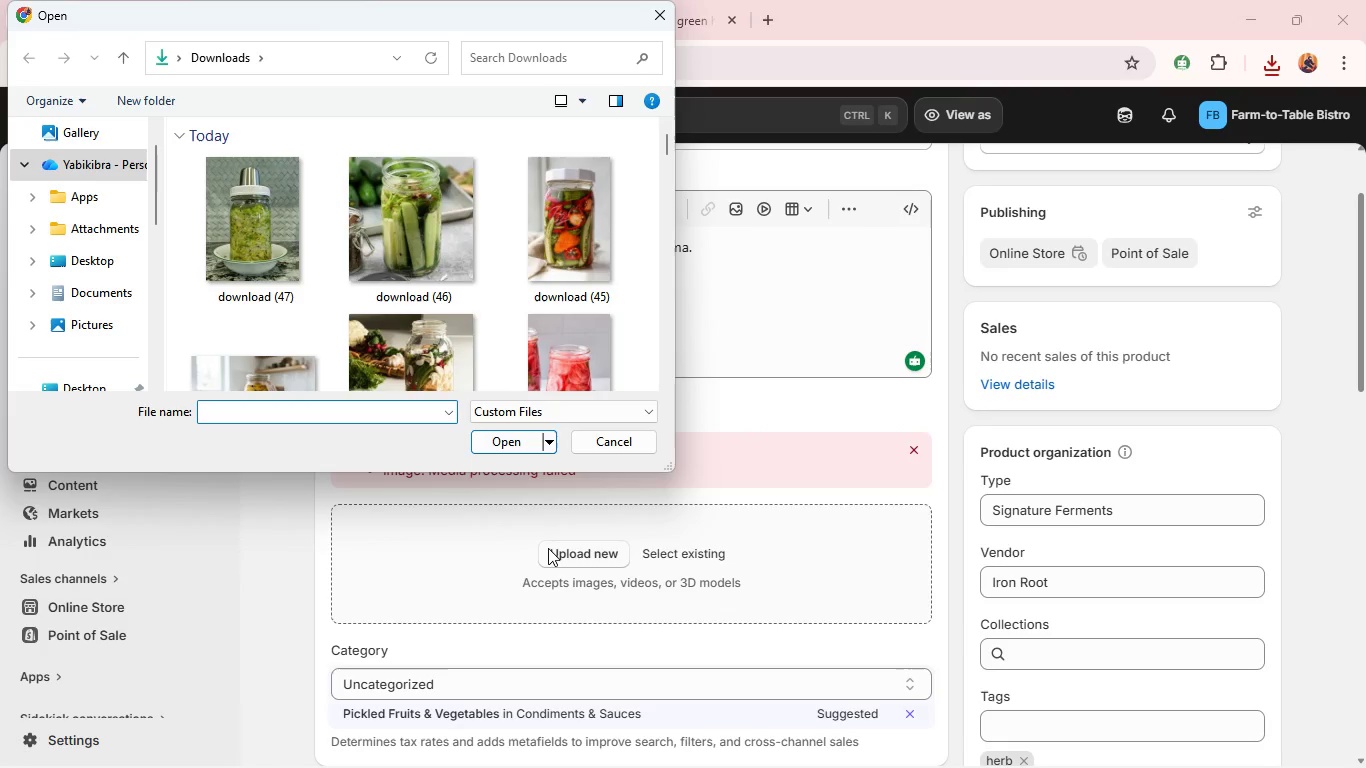 
wait(6.72)
 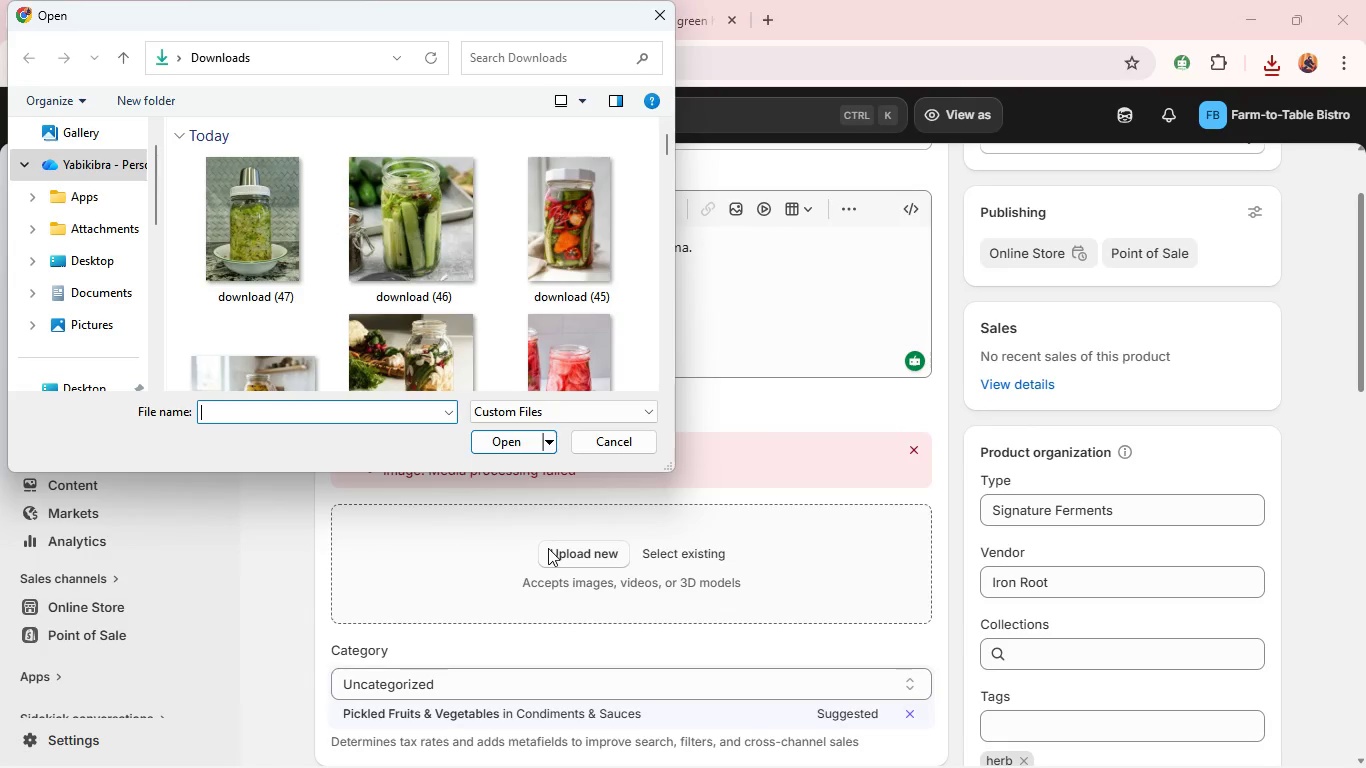 
left_click([276, 226])
 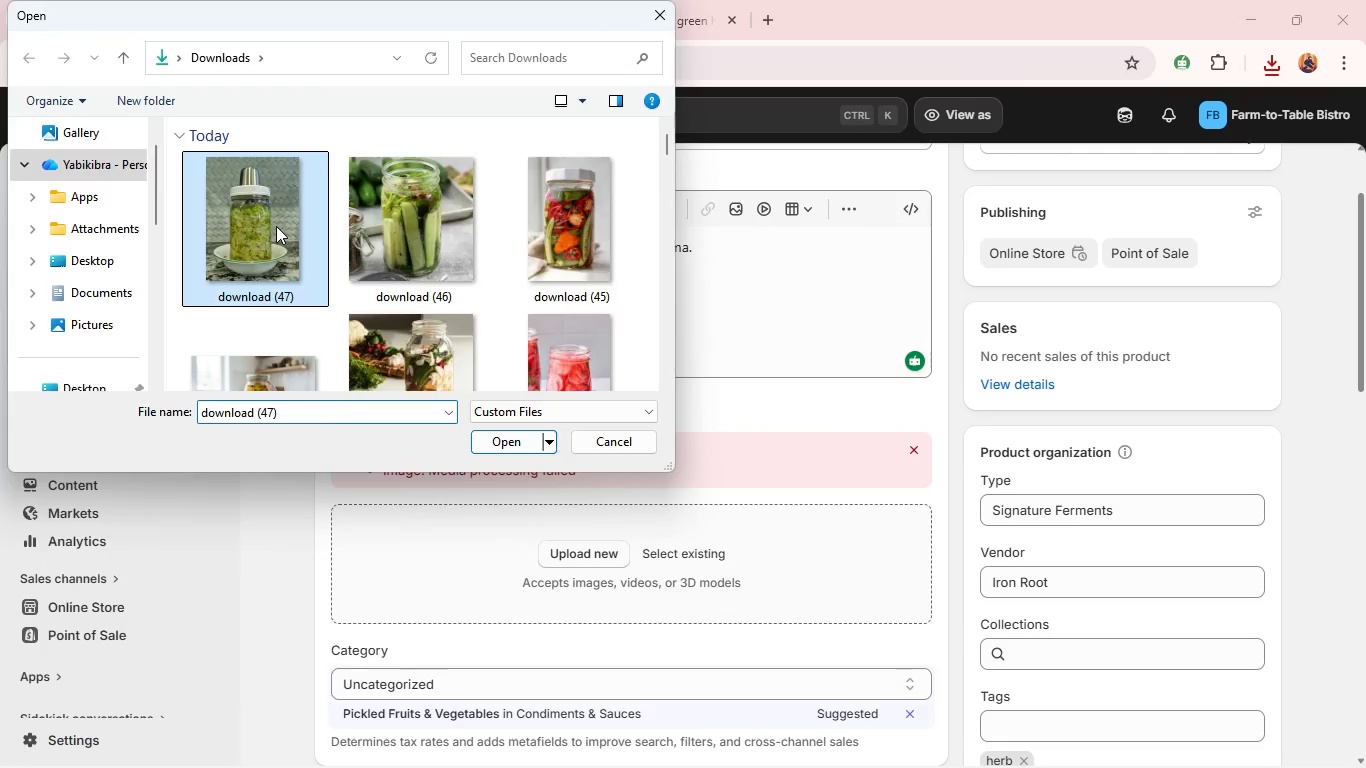 
key(Enter)
 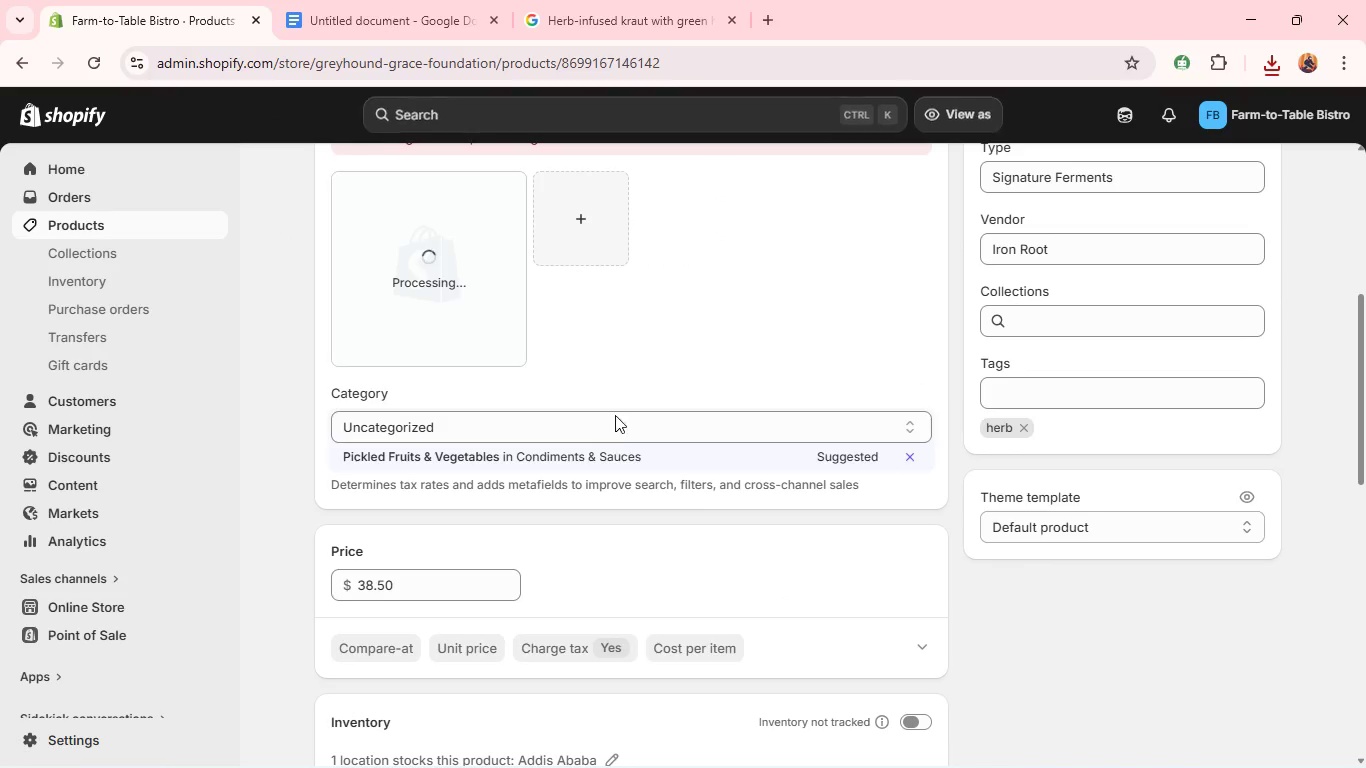 
wait(6.78)
 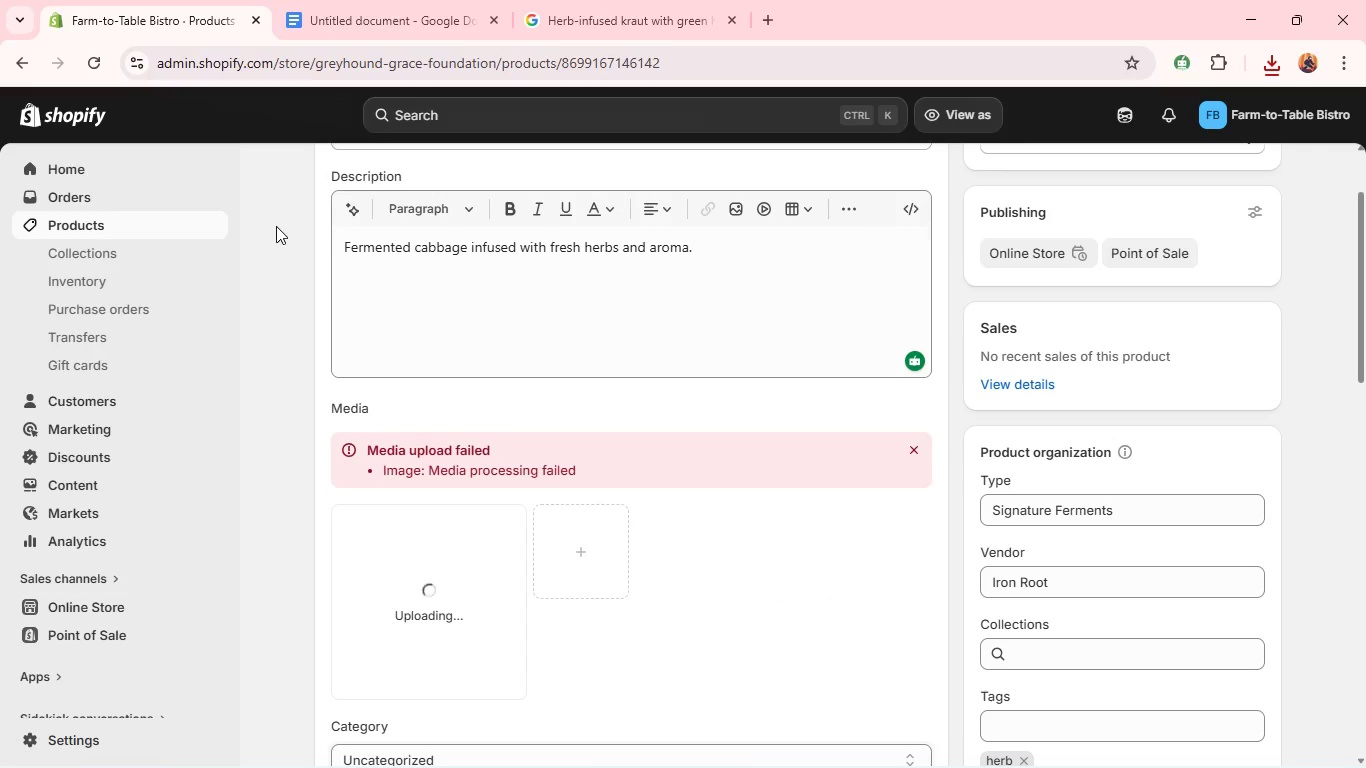 
left_click([546, 464])
 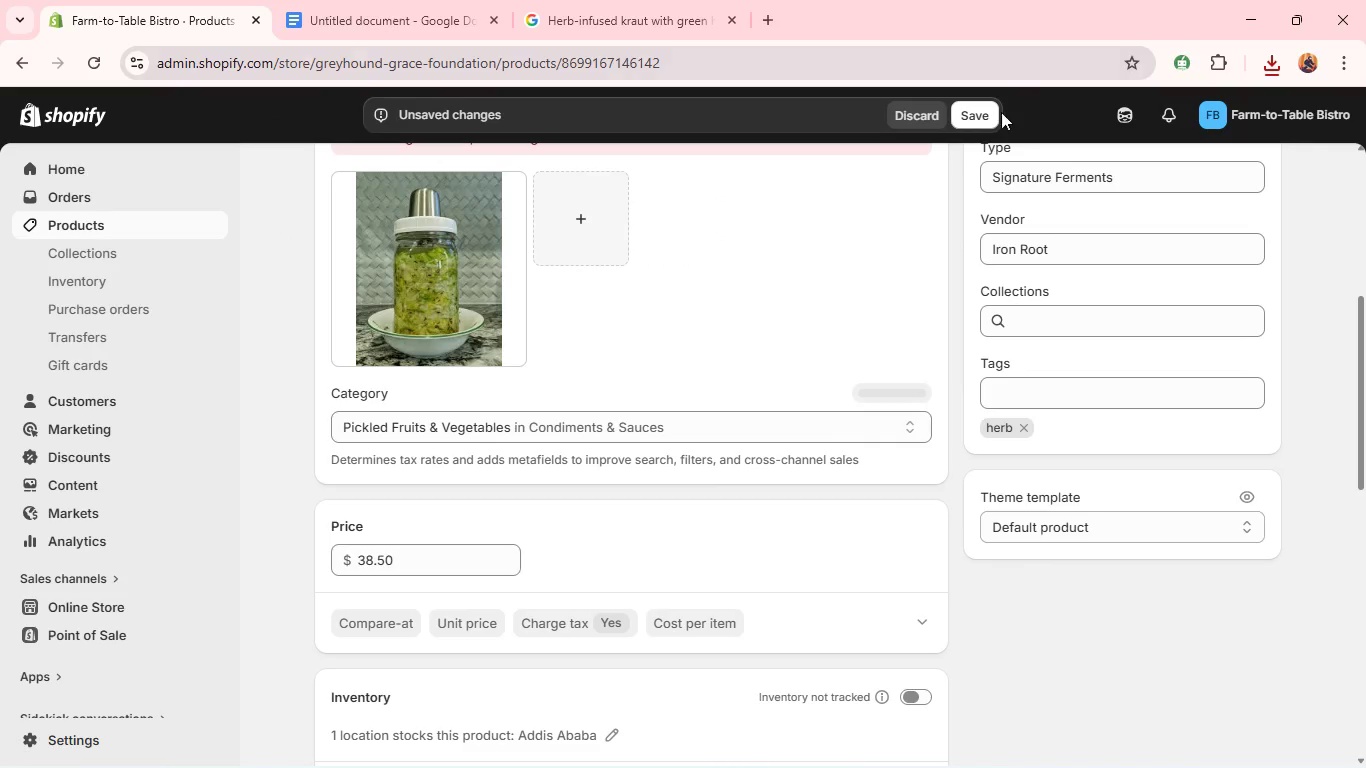 
left_click([979, 124])
 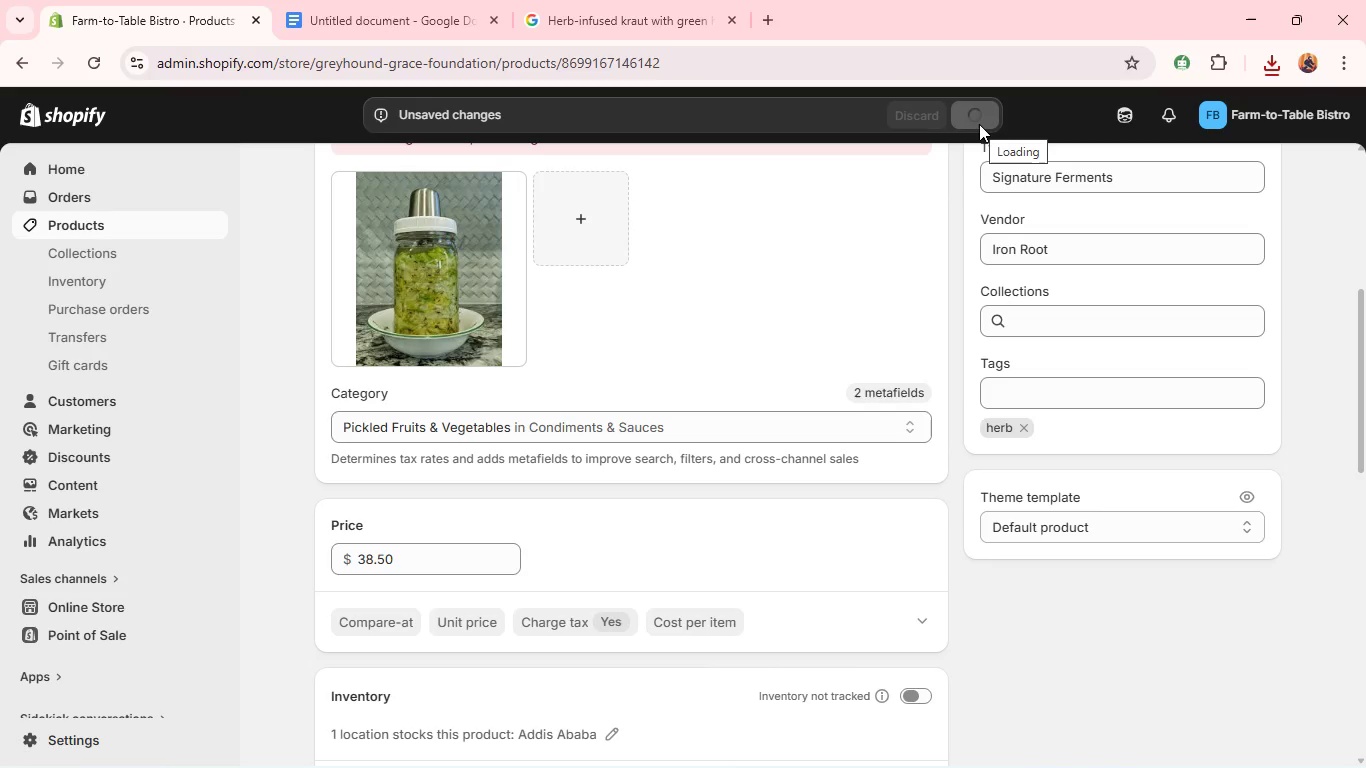 
wait(8.56)
 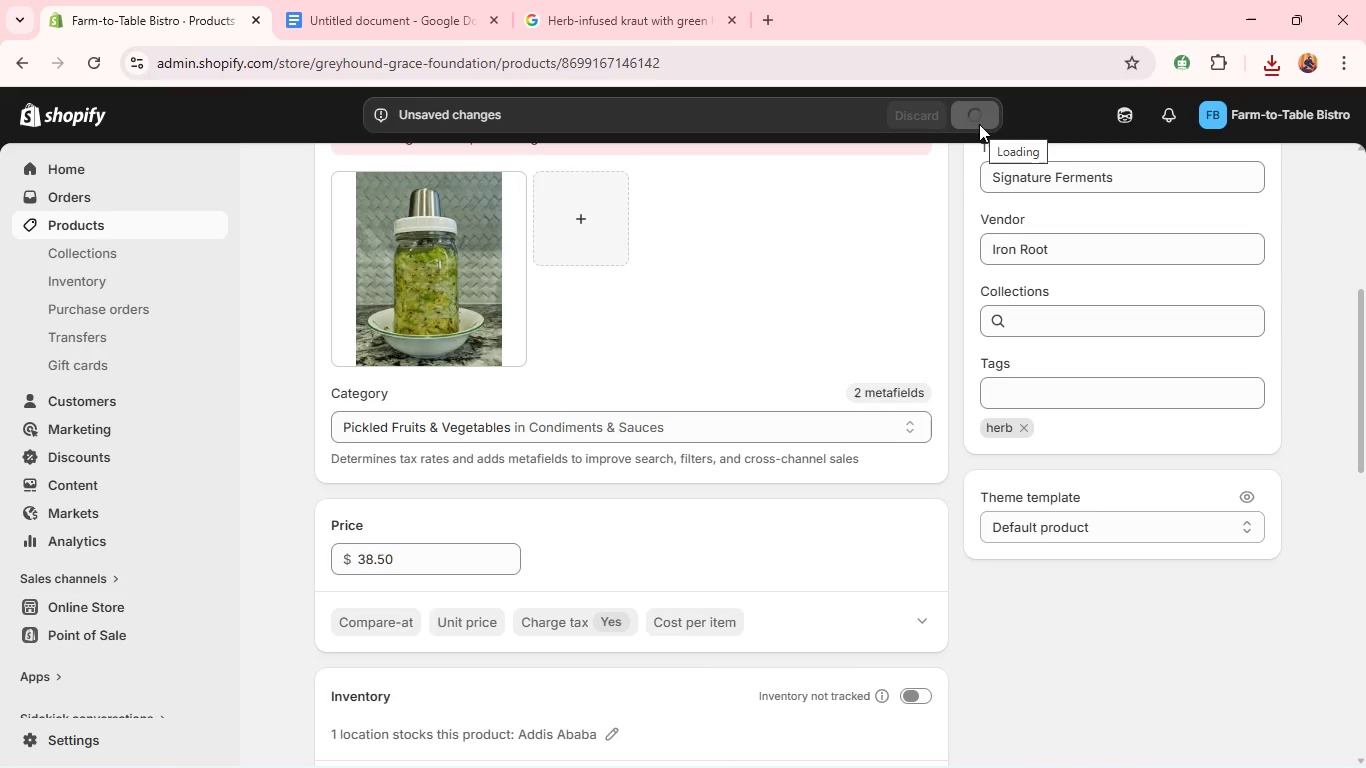 
left_click([387, 261])
 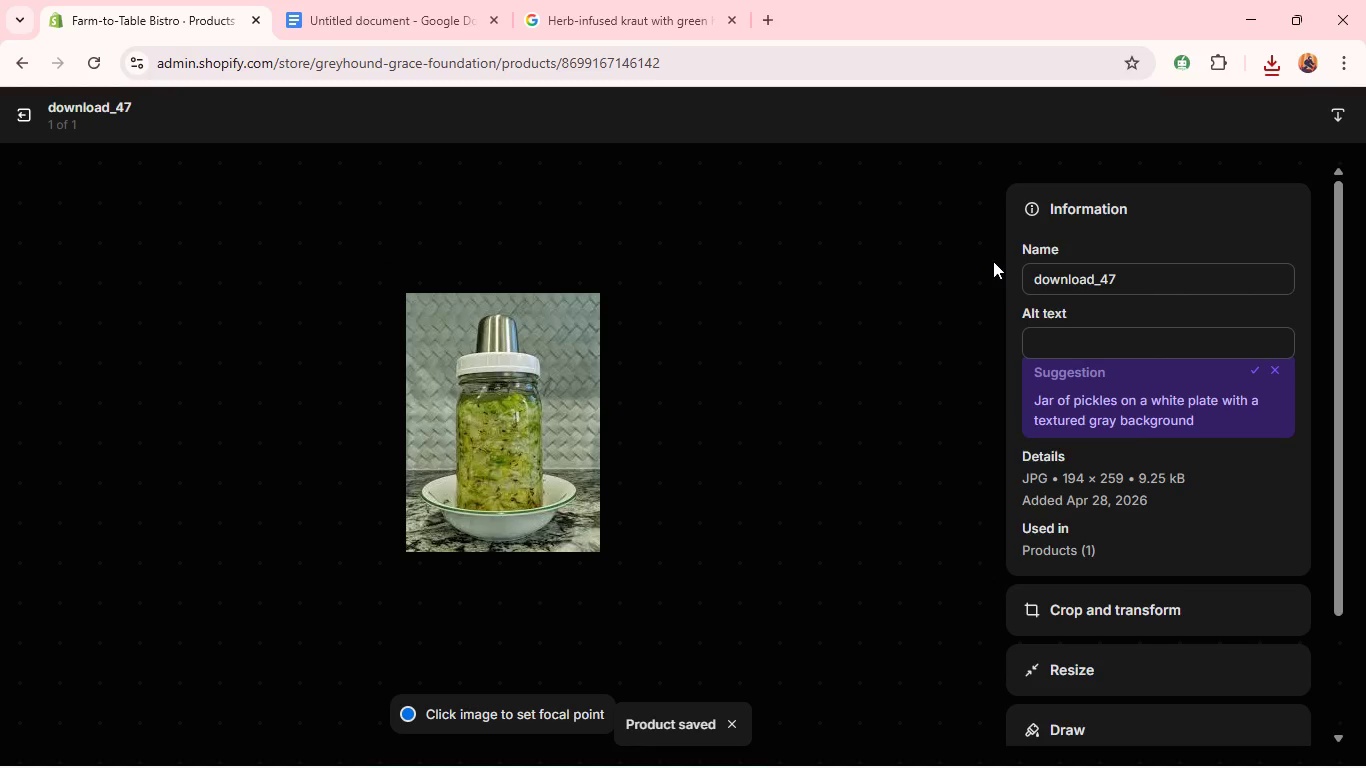 
left_click([1080, 350])
 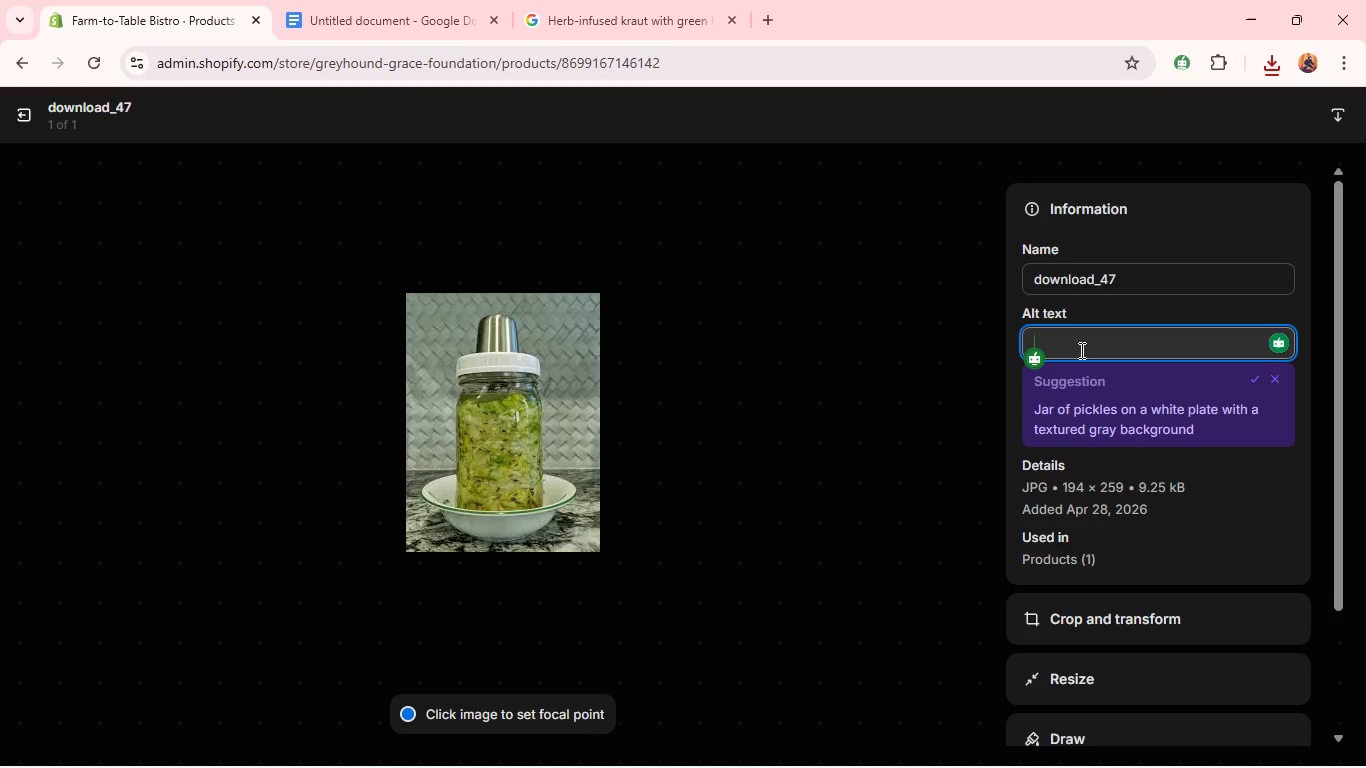 
type(Herb-infused kraut with green herbs visible in fermentatio )
key(Backspace)
type(n jar)
 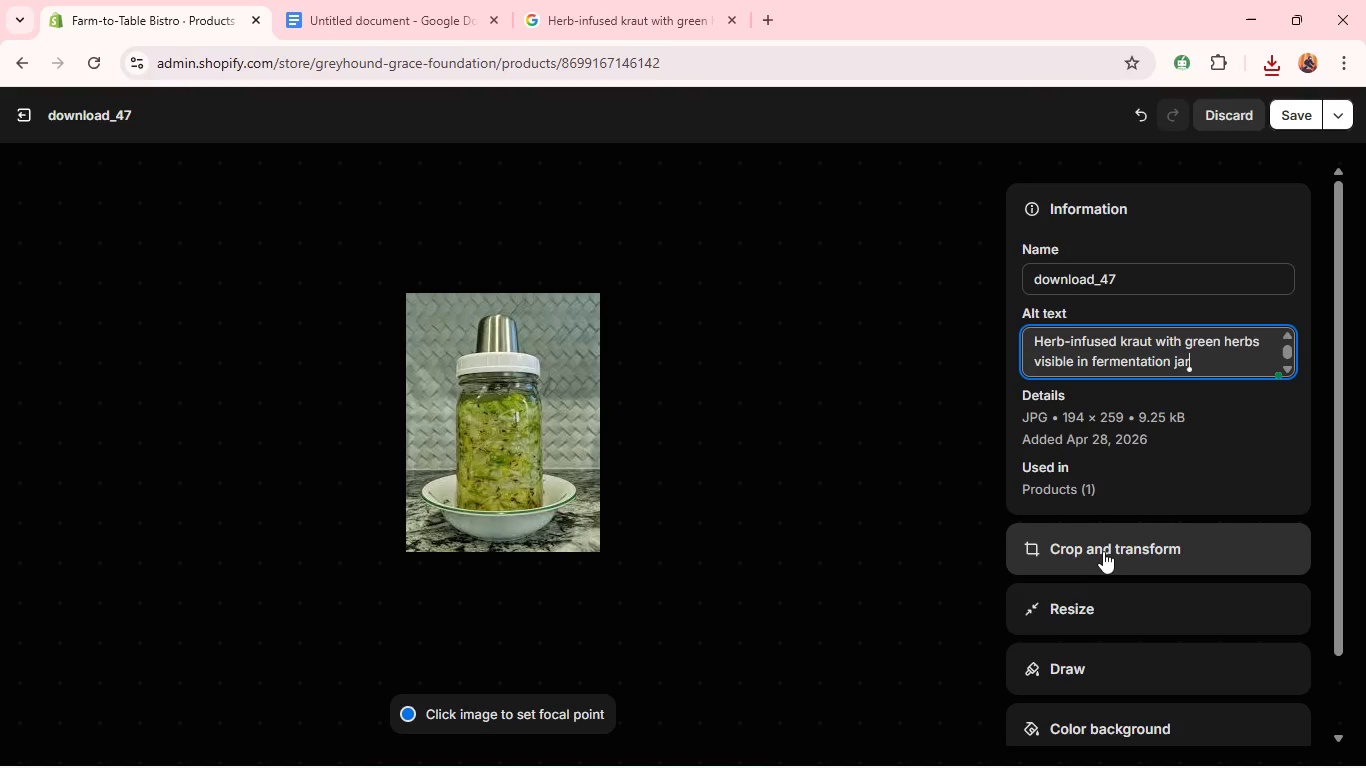 
left_click([1100, 549])
 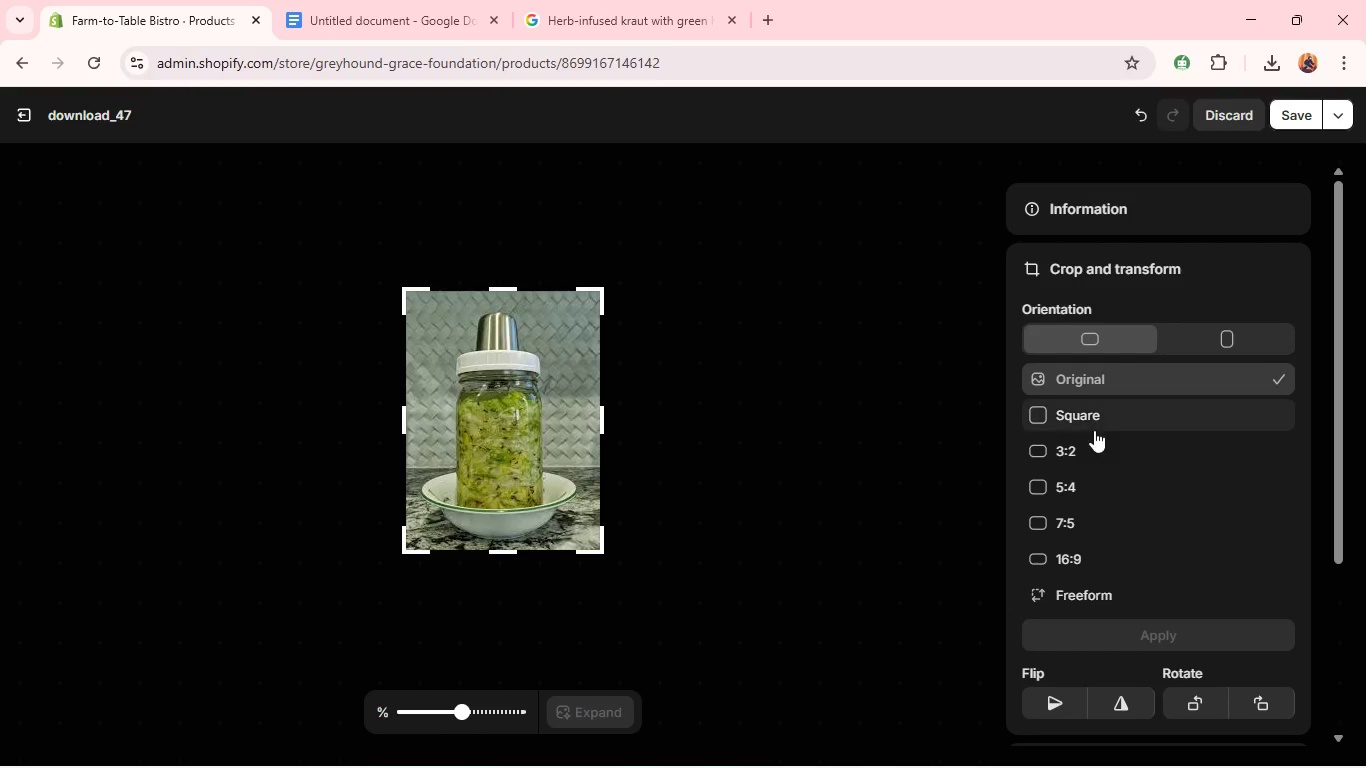 
left_click([1091, 424])
 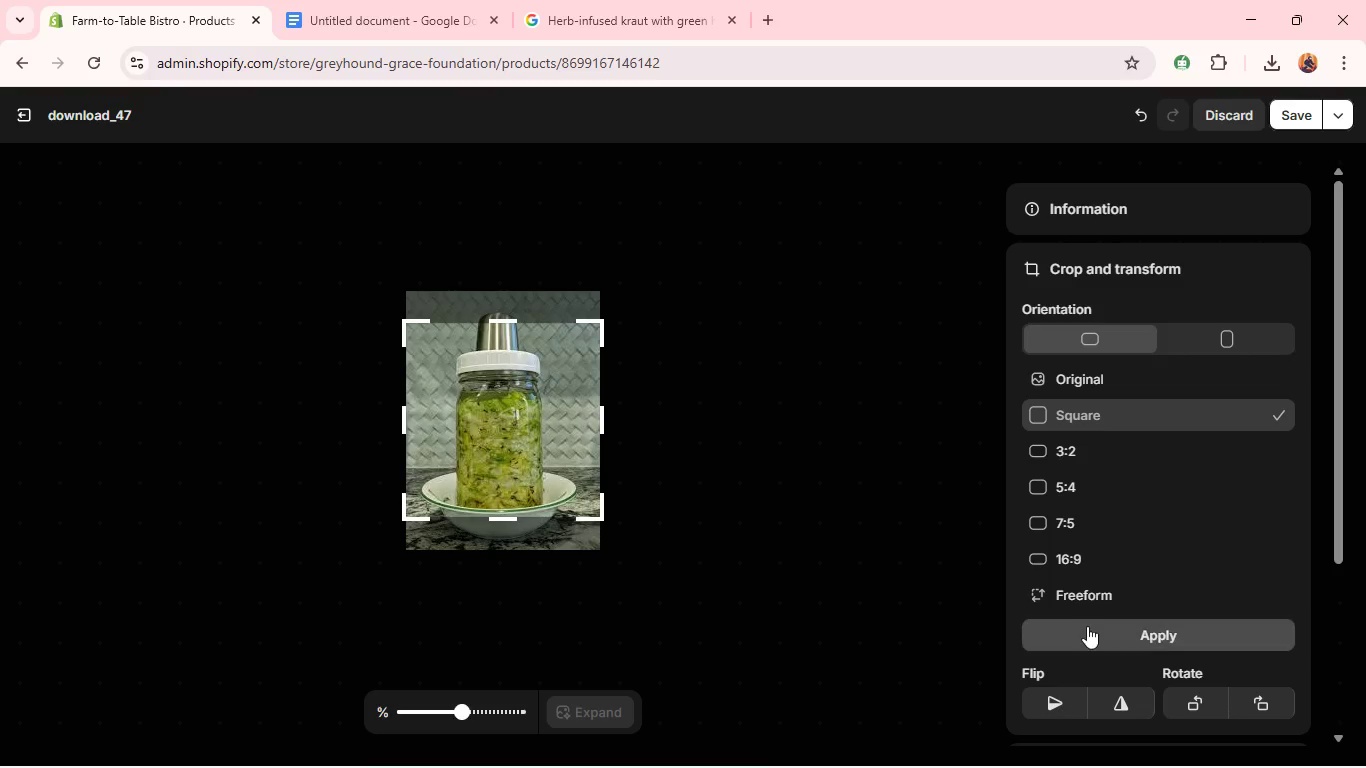 
left_click([1087, 632])
 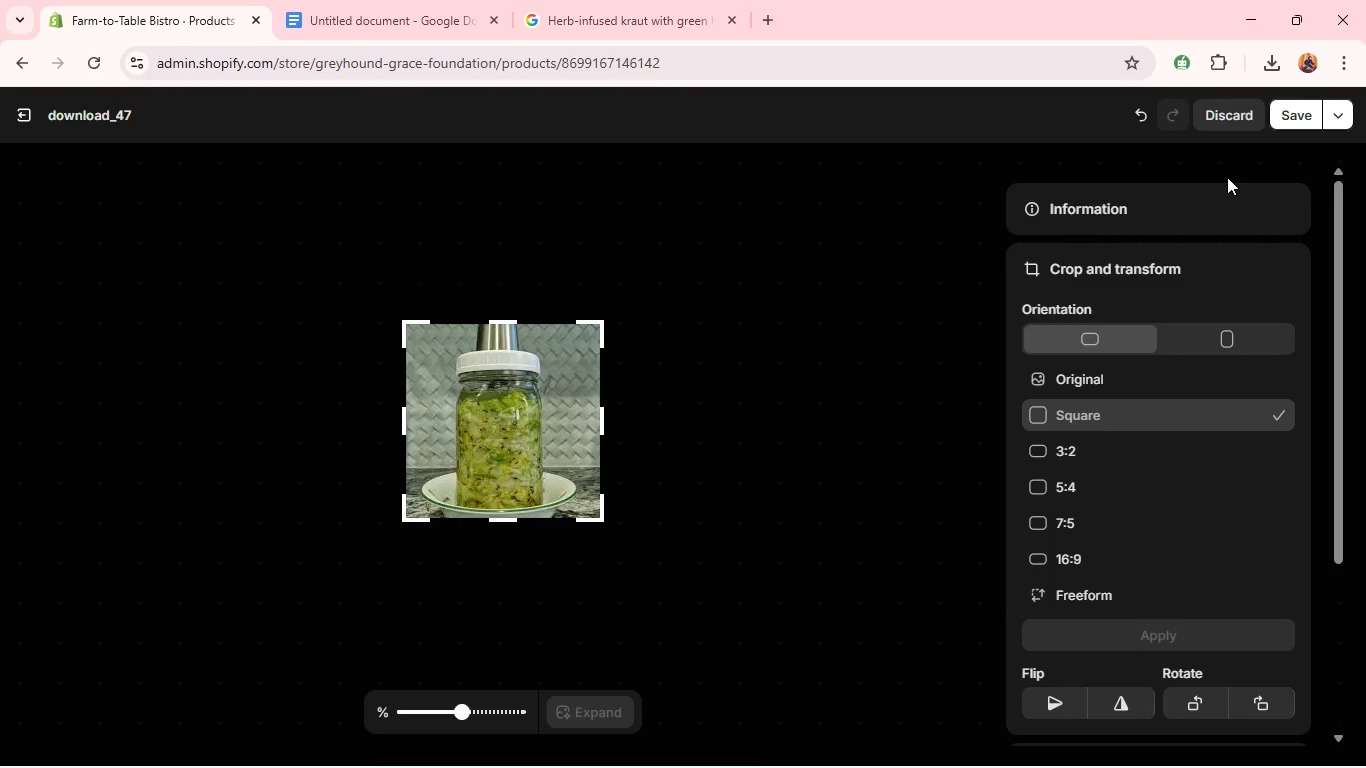 
left_click([1208, 210])
 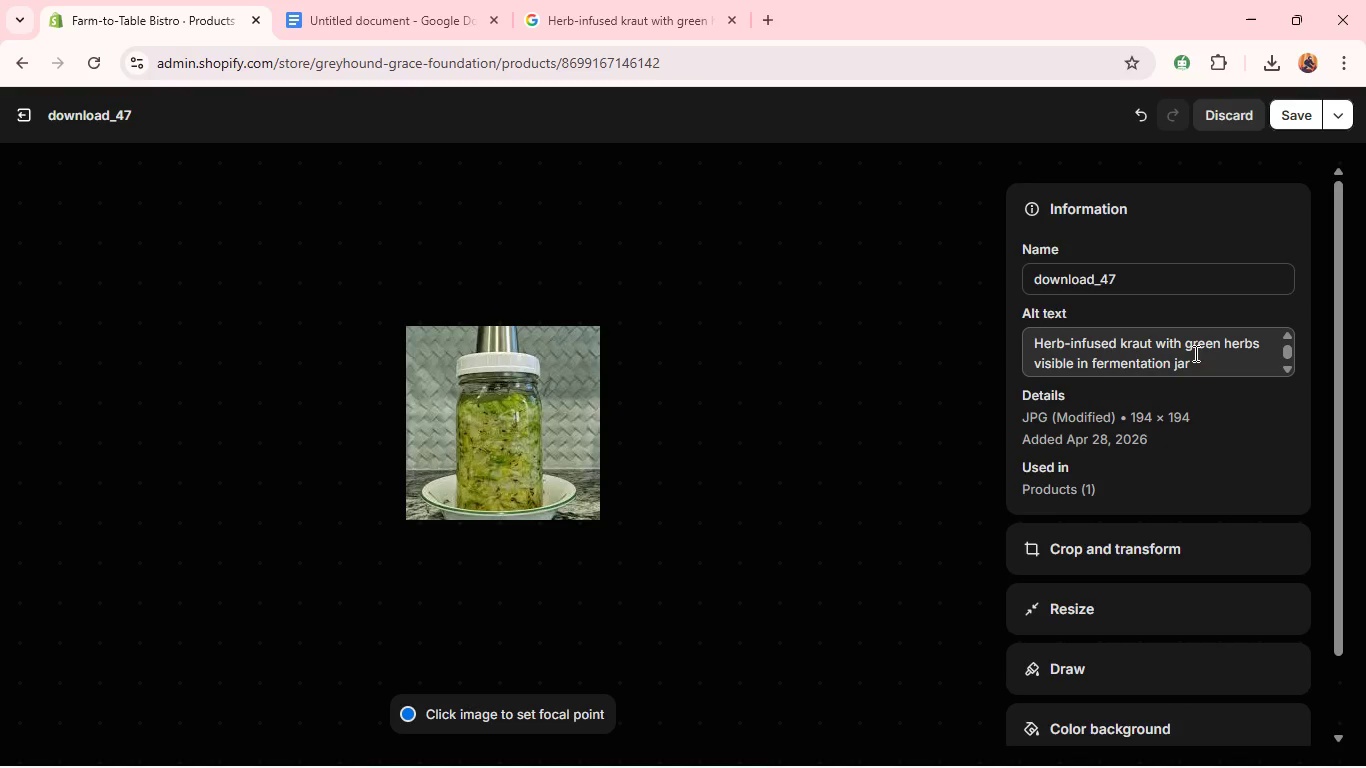 
left_click([1194, 356])
 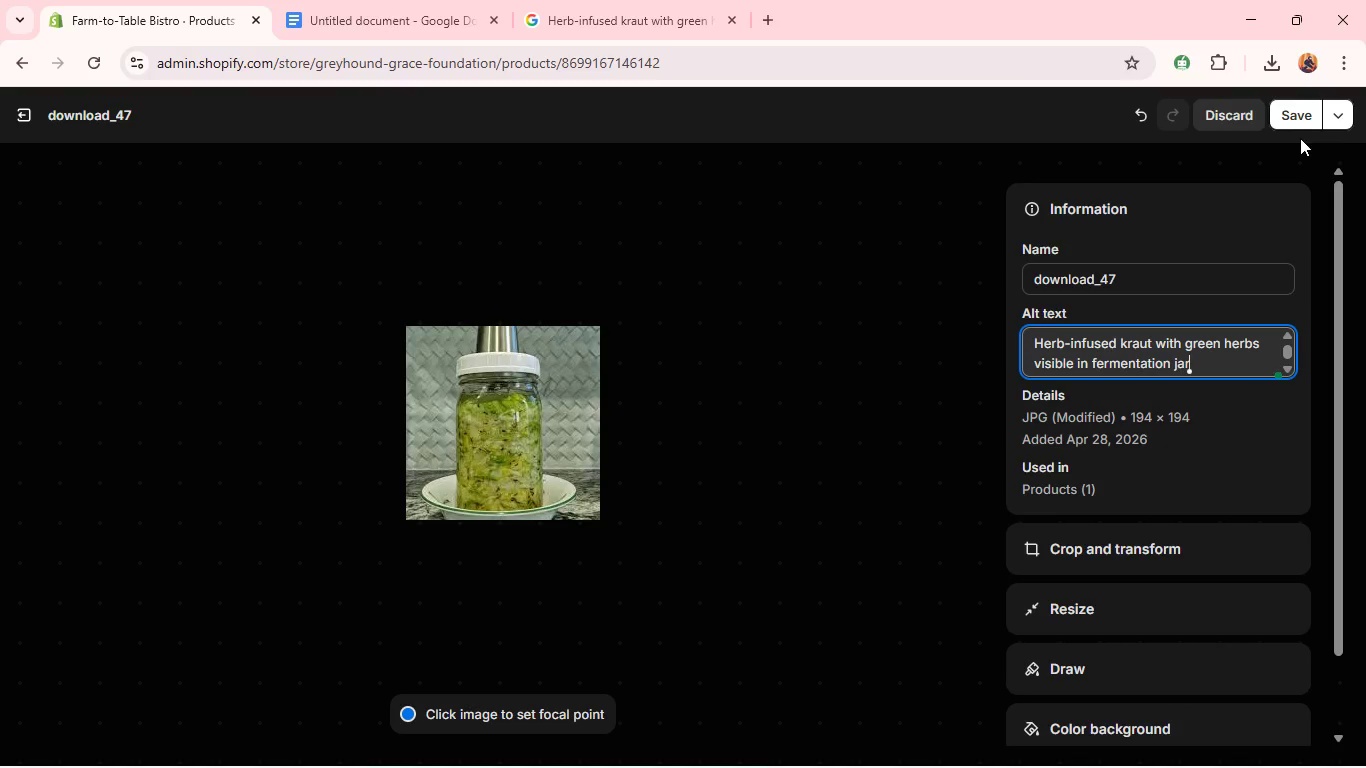 
left_click([1303, 107])
 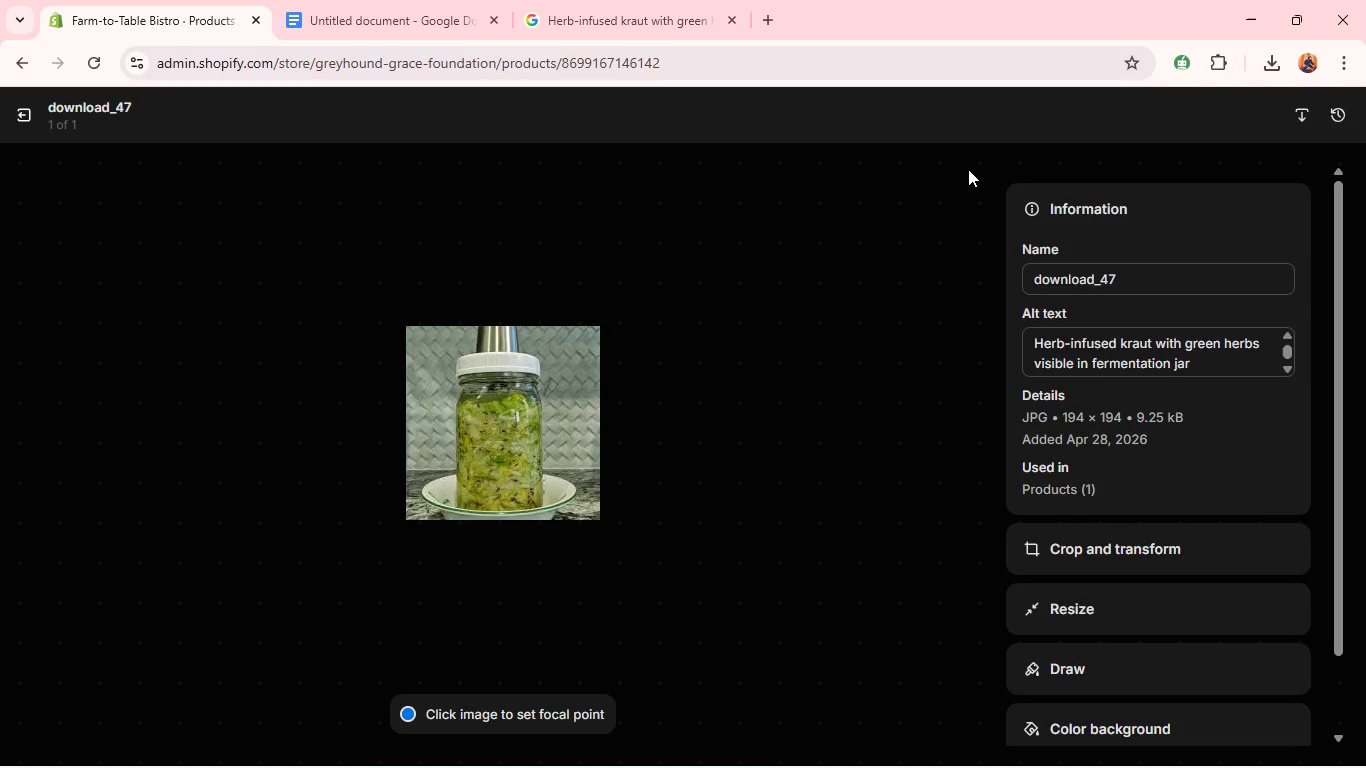 
wait(16.12)
 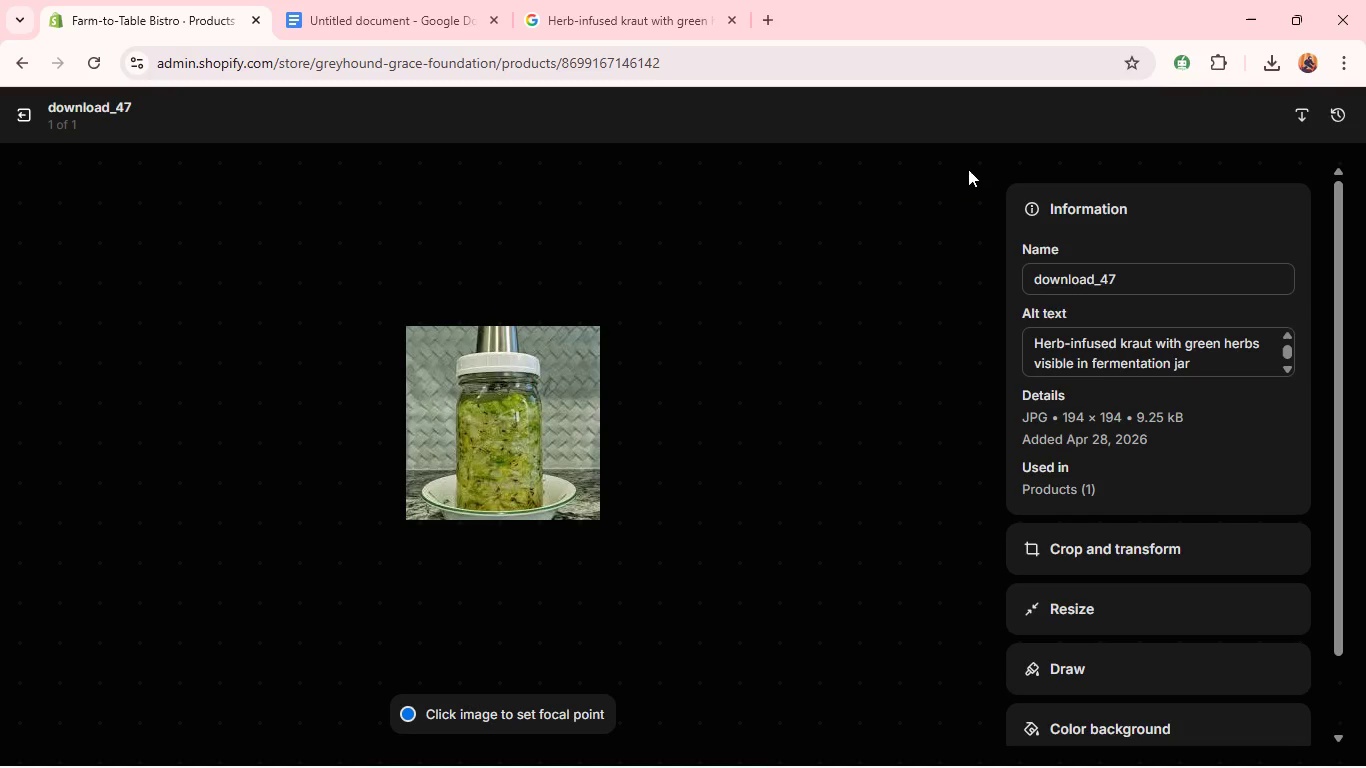 
left_click([32, 113])
 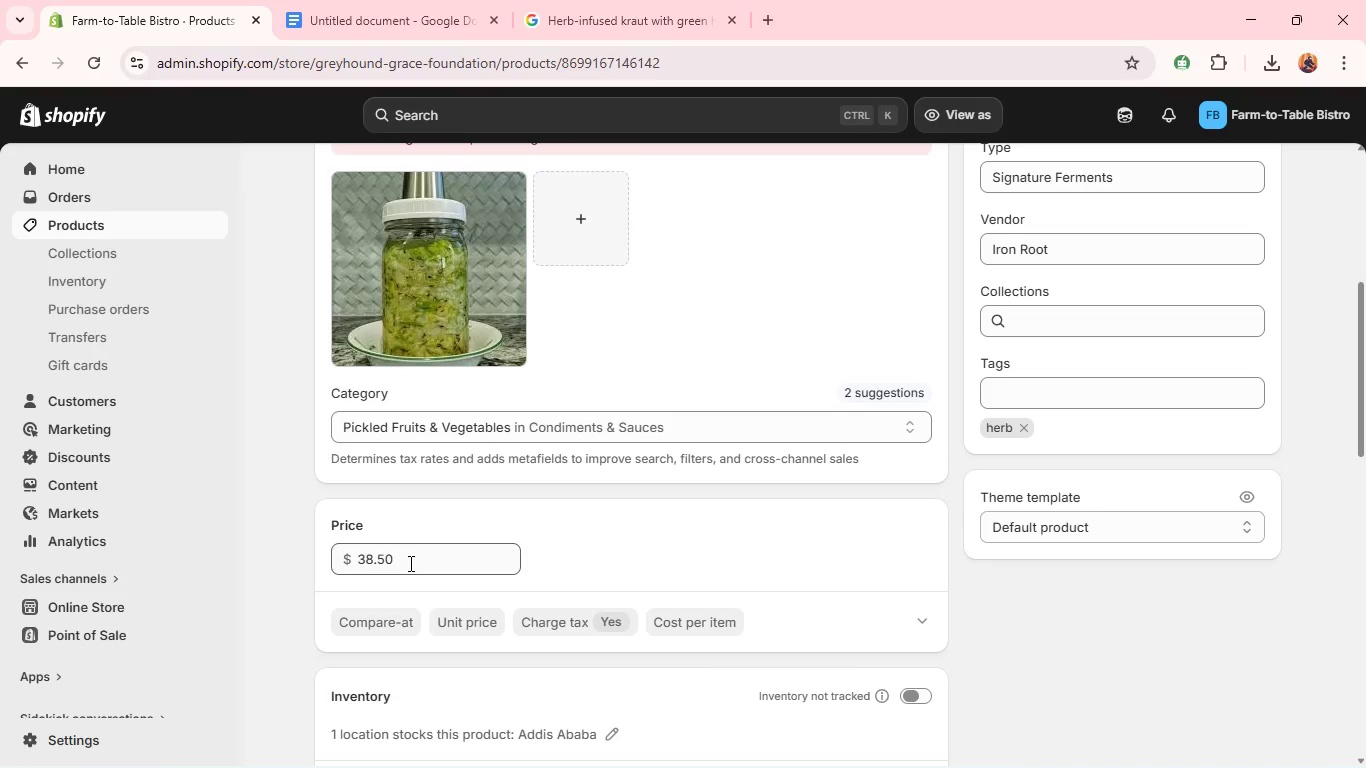 
wait(12.66)
 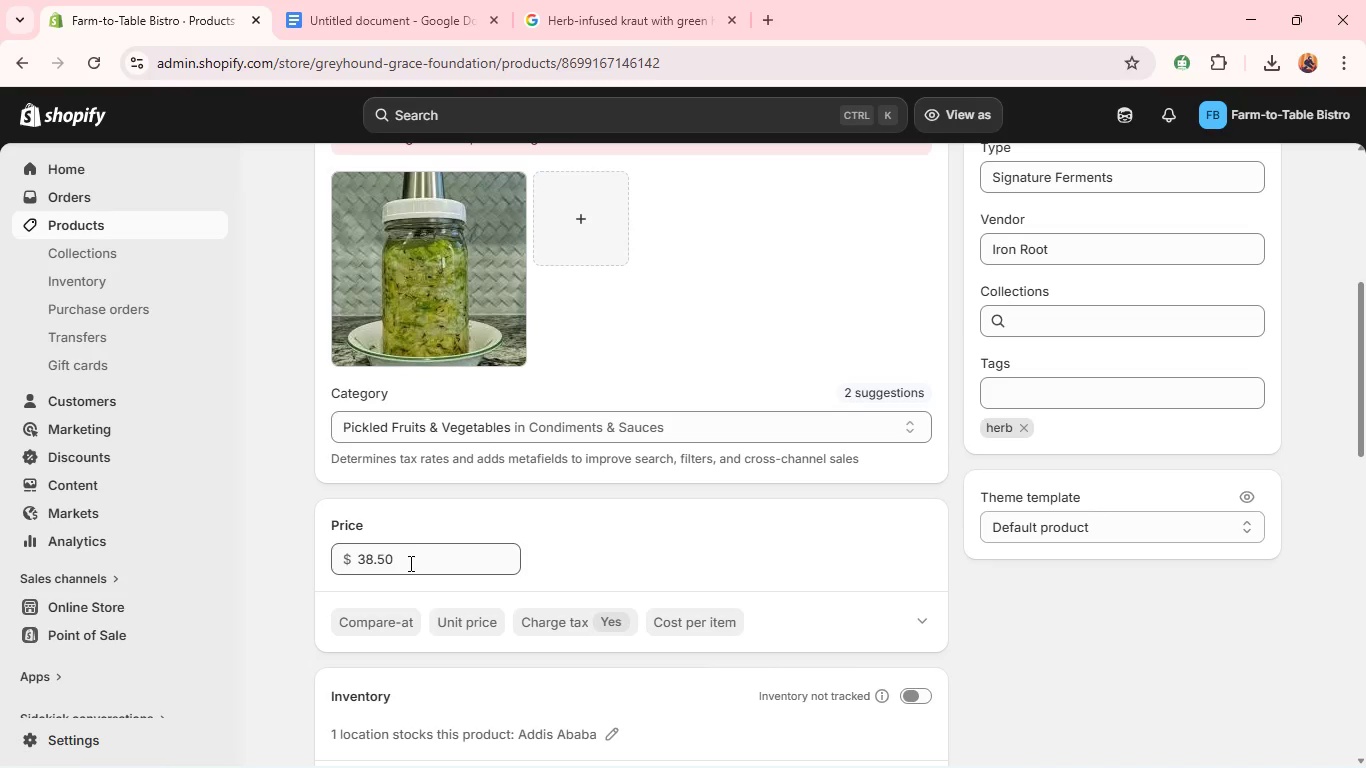 
double_click([368, 562])
 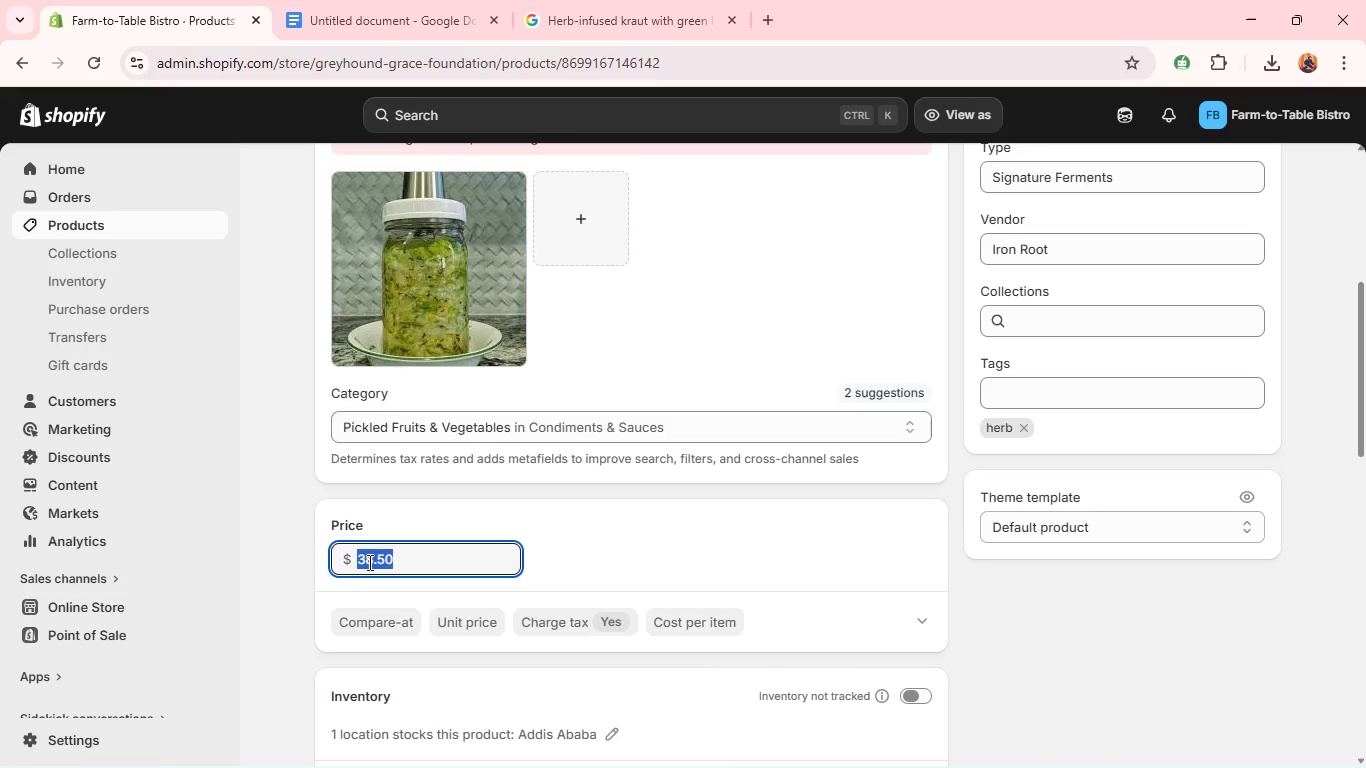 
triple_click([368, 562])
 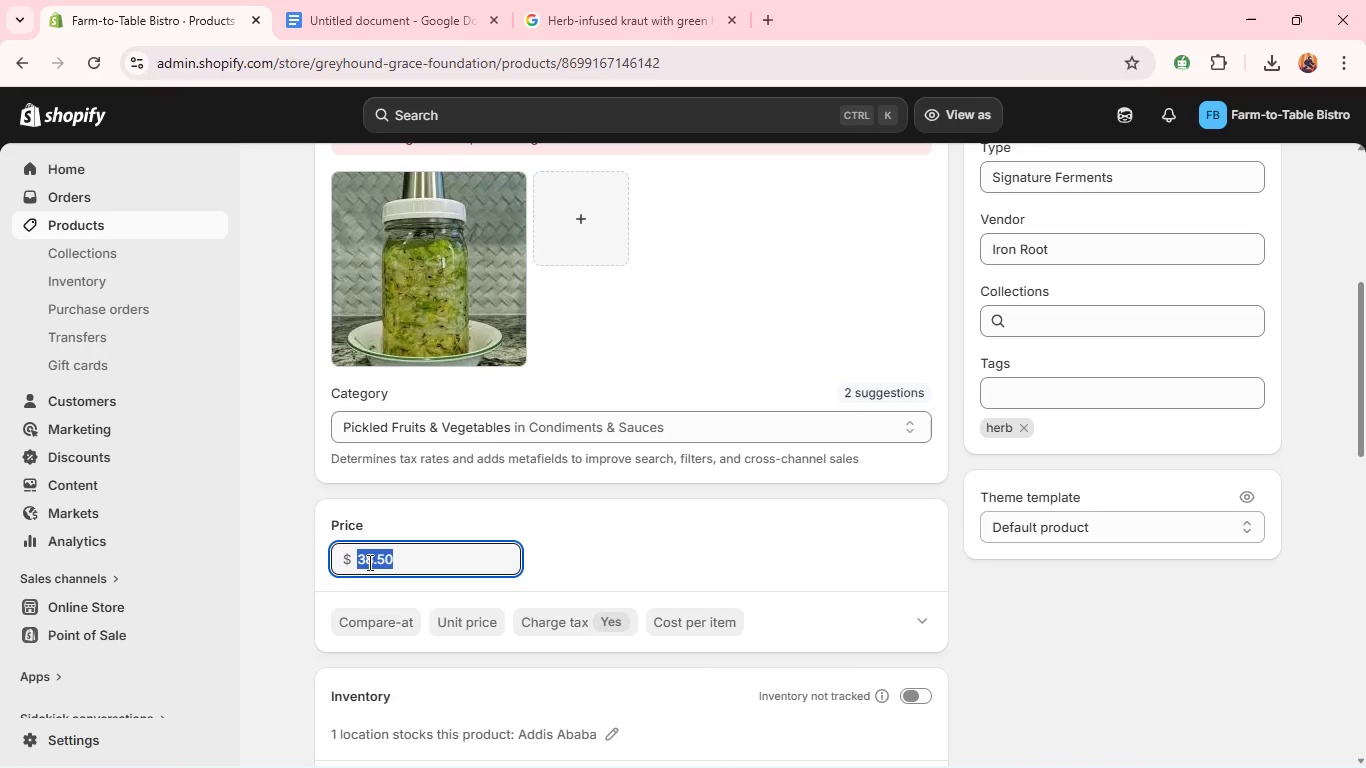 
type(12.99)
 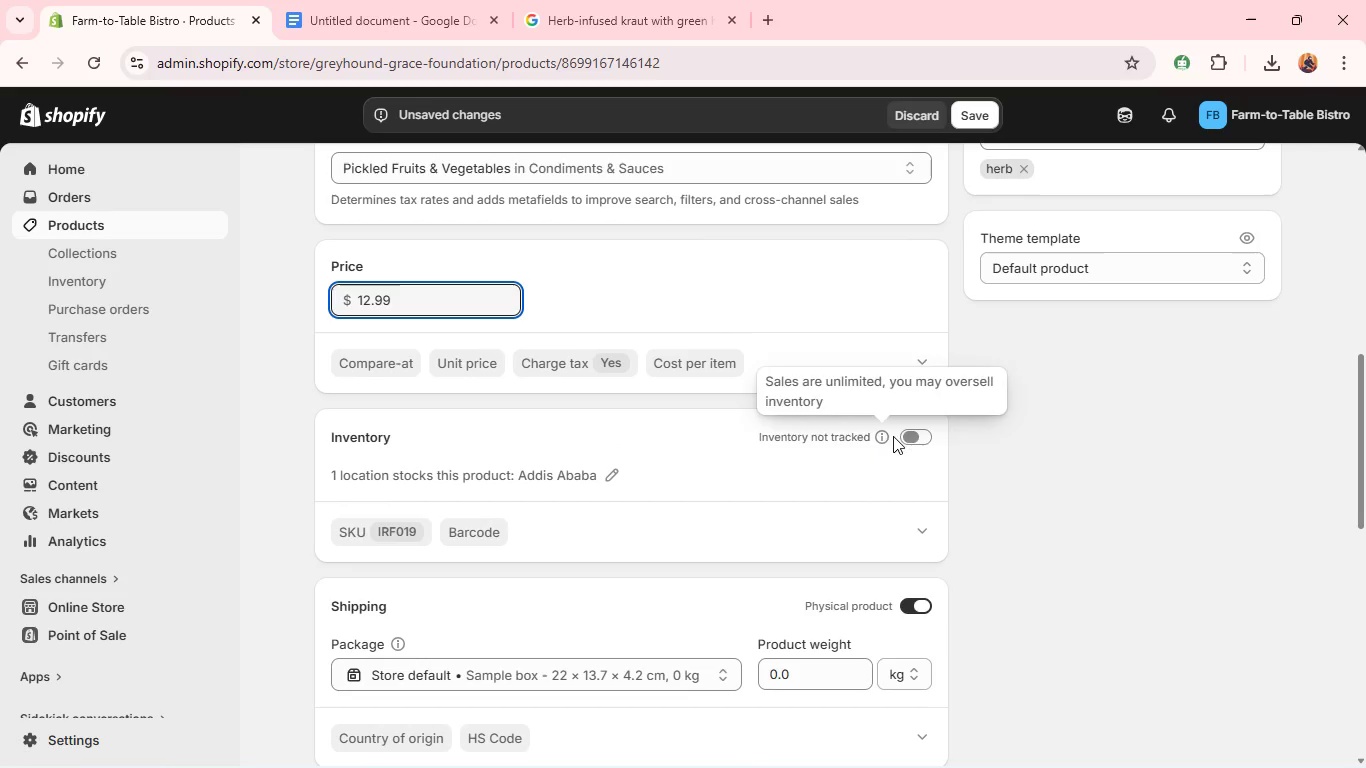 
left_click([914, 434])
 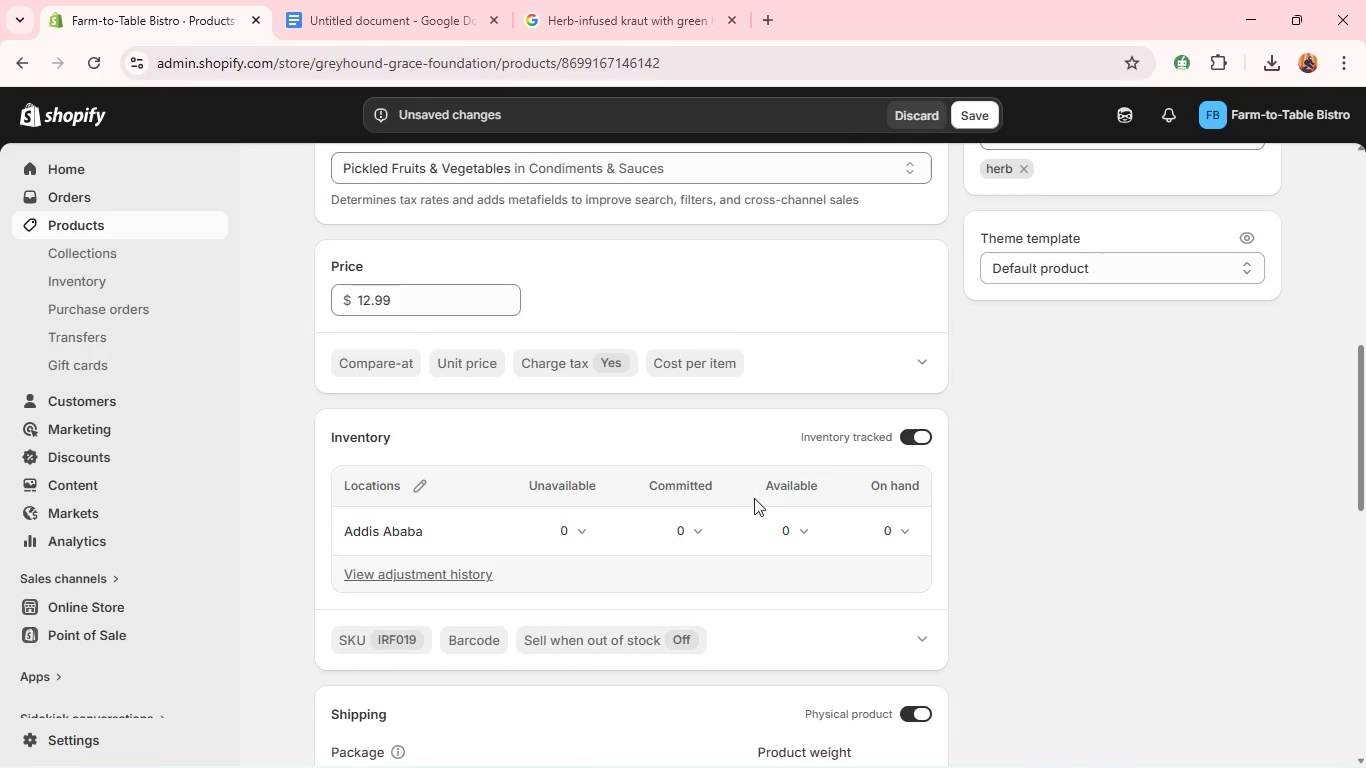 
left_click([888, 533])
 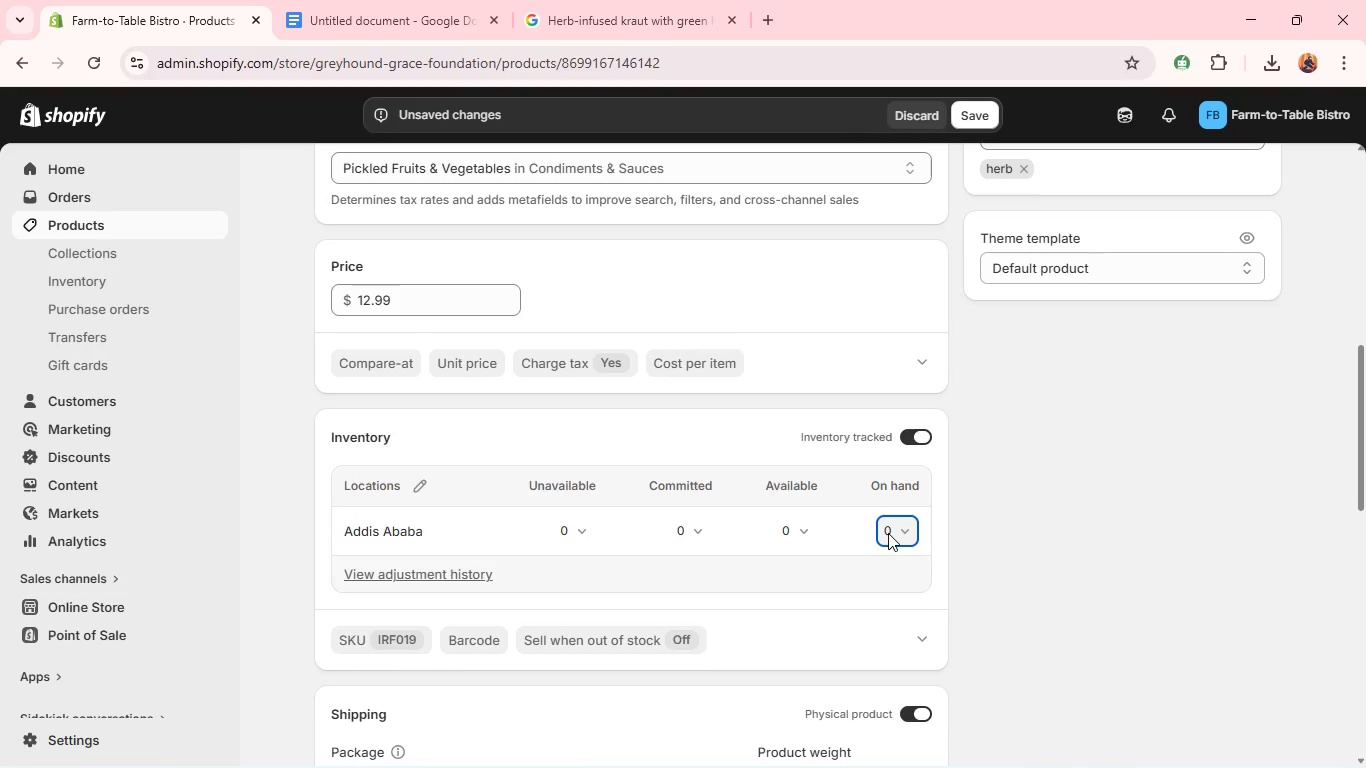 
type(10)
key(Backspace)
type(10)
 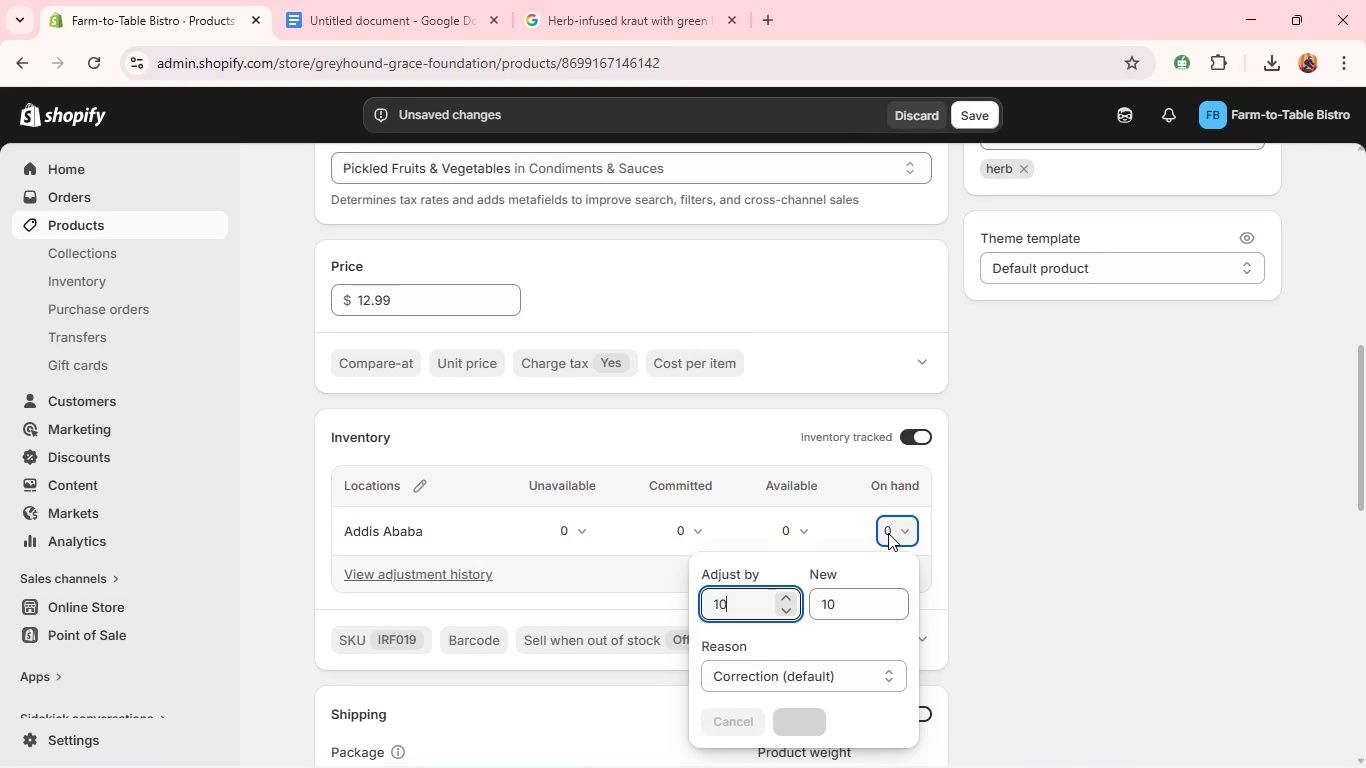 
key(Enter)
 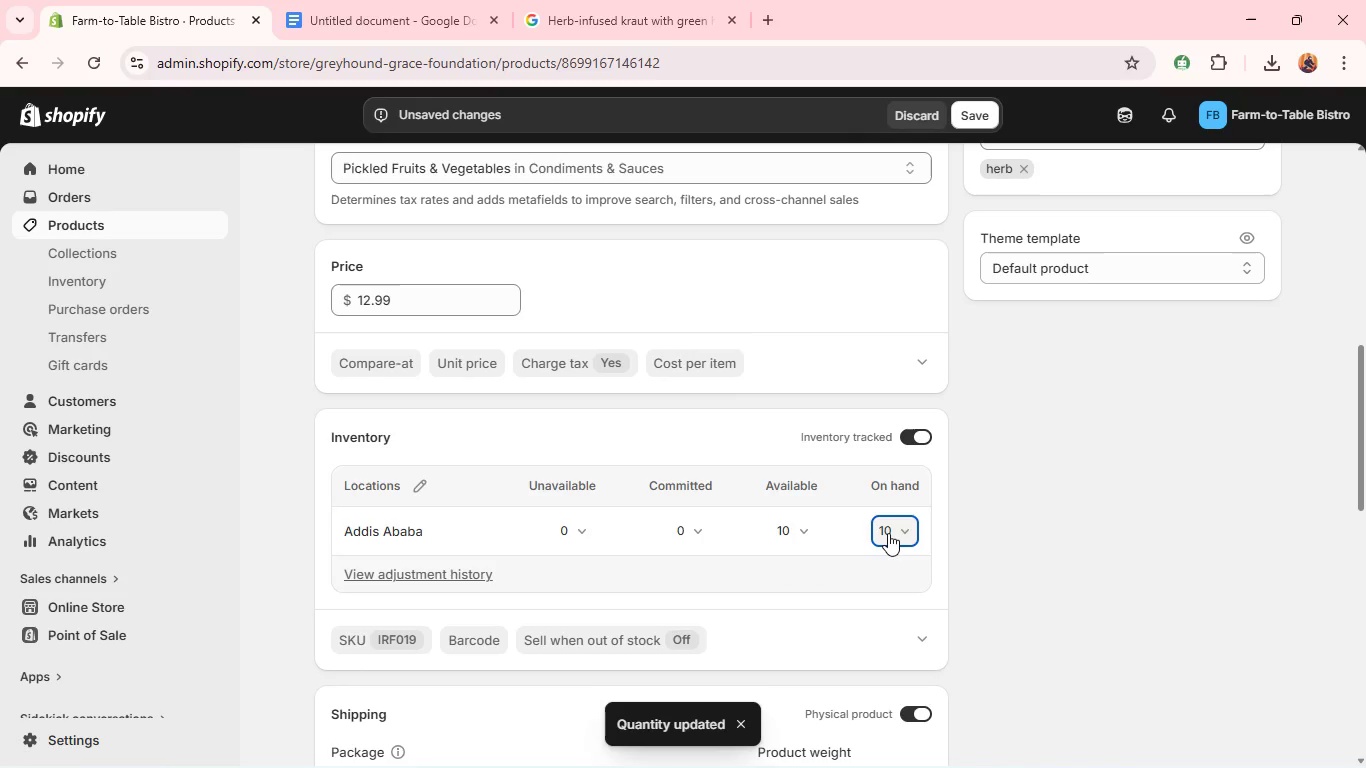 
wait(8.42)
 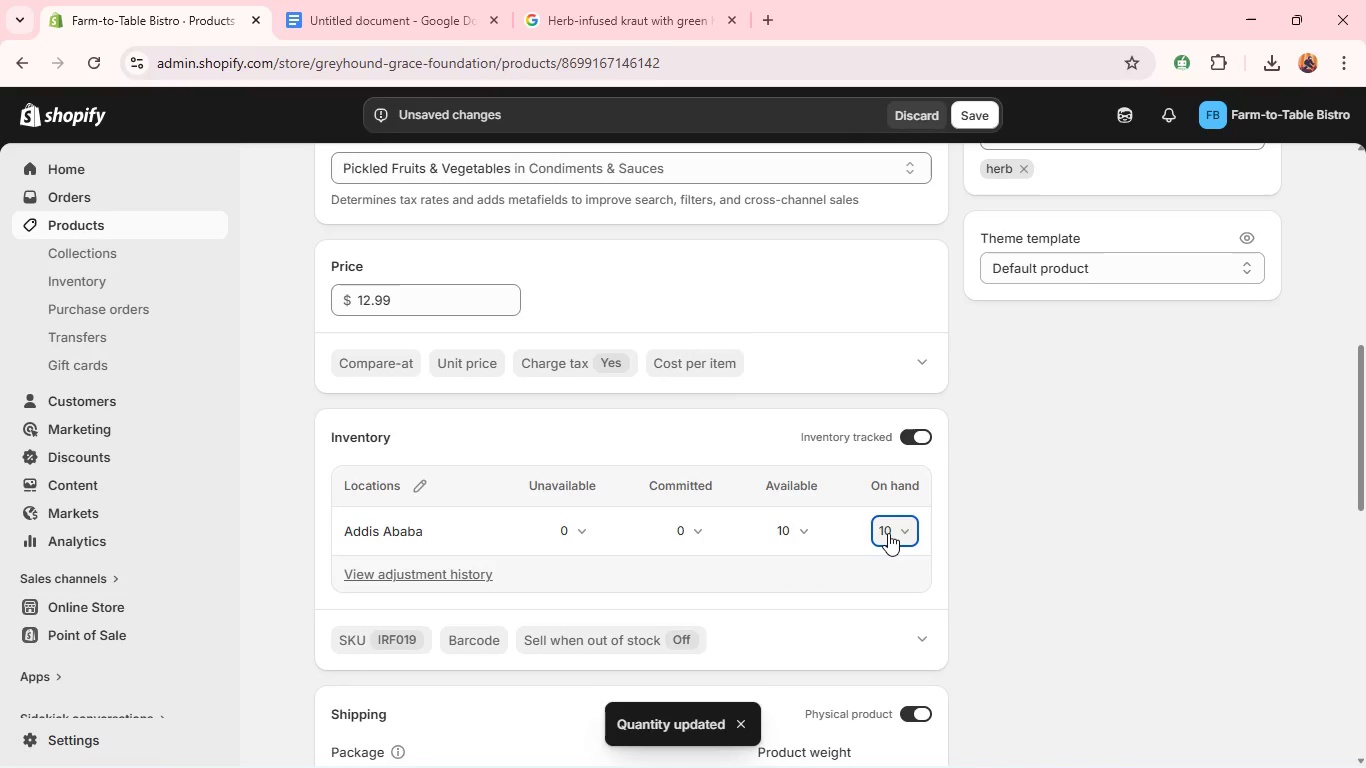 
double_click([795, 428])
 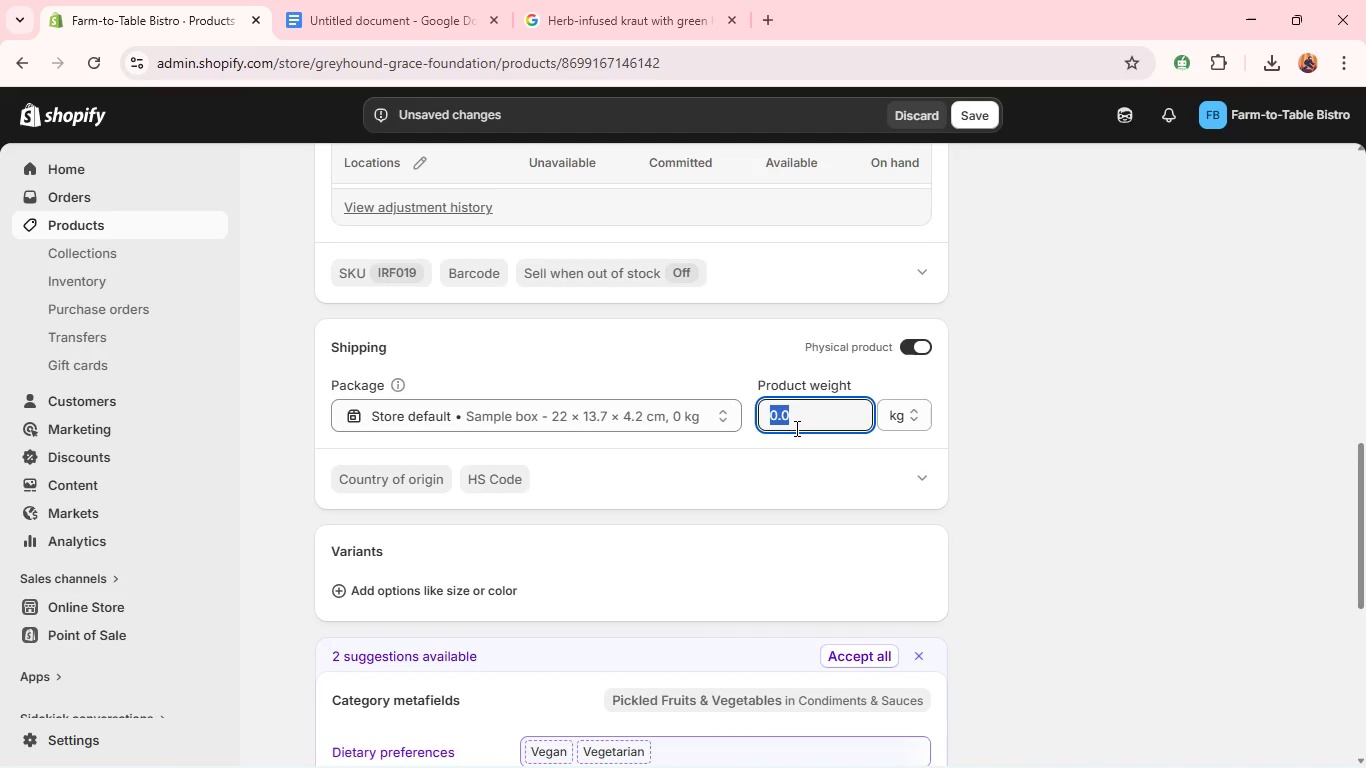 
type(16)
 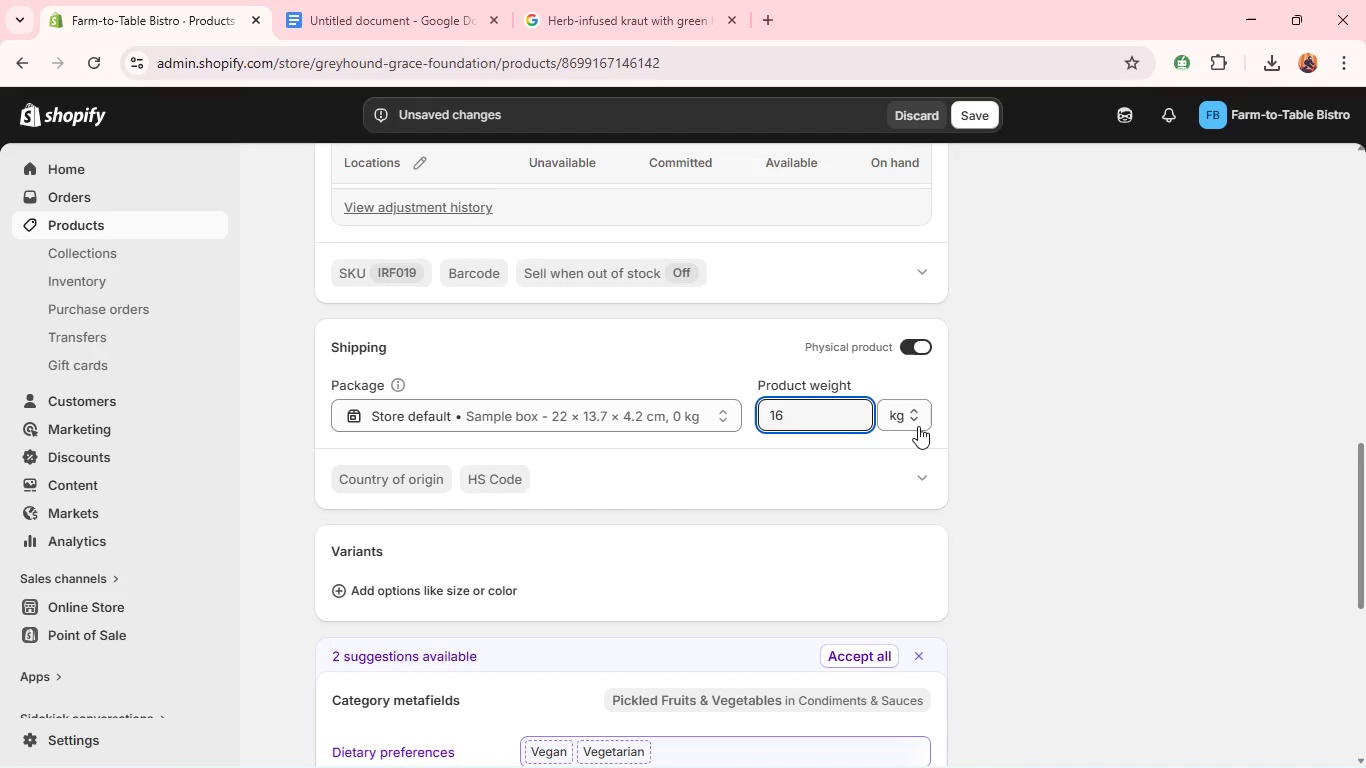 
left_click([918, 426])
 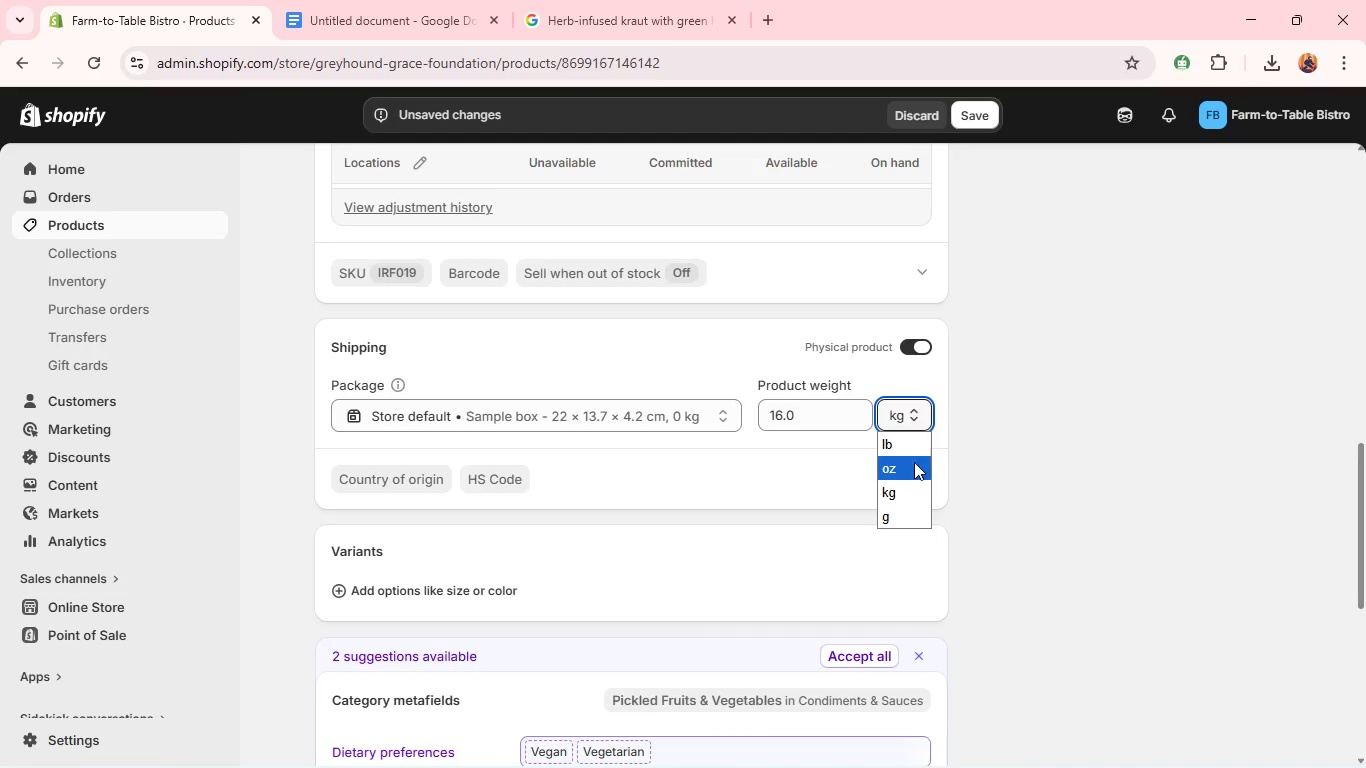 
left_click([913, 463])
 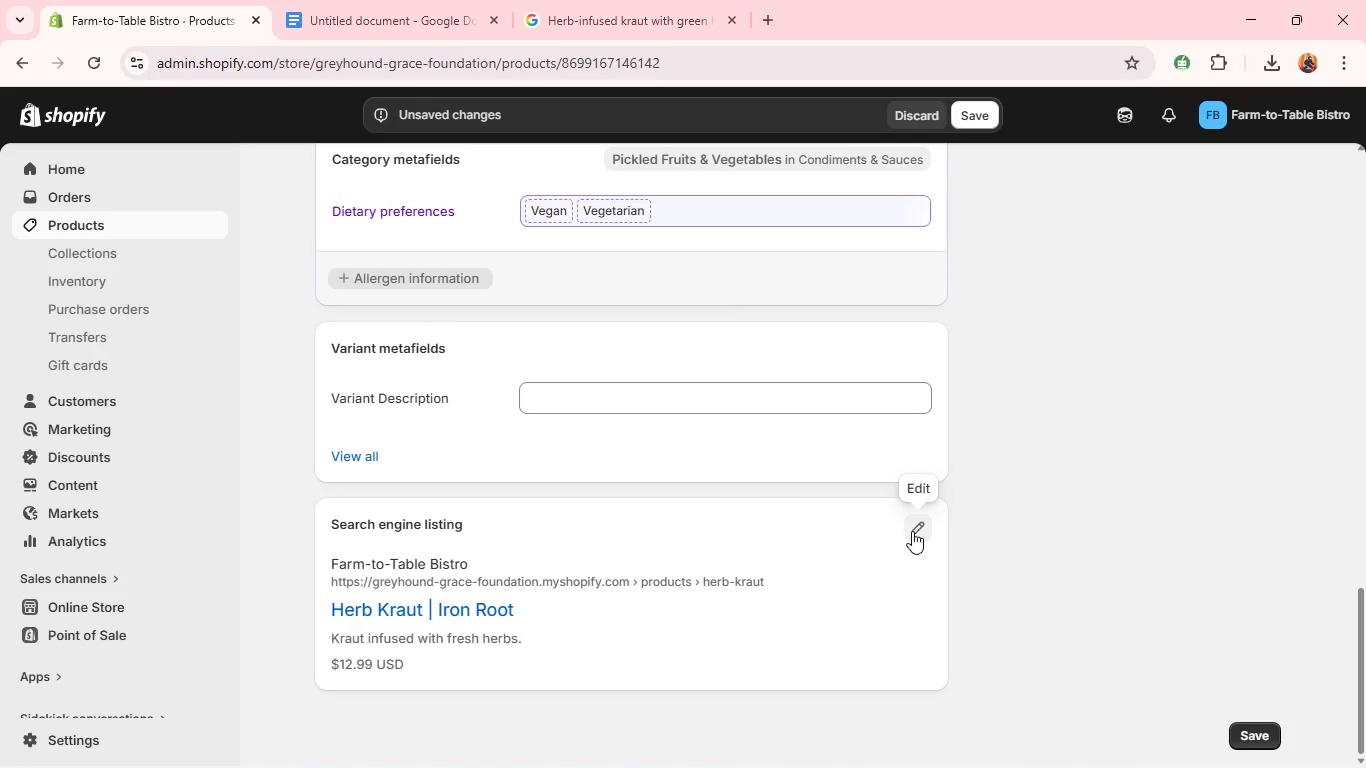 
wait(6.66)
 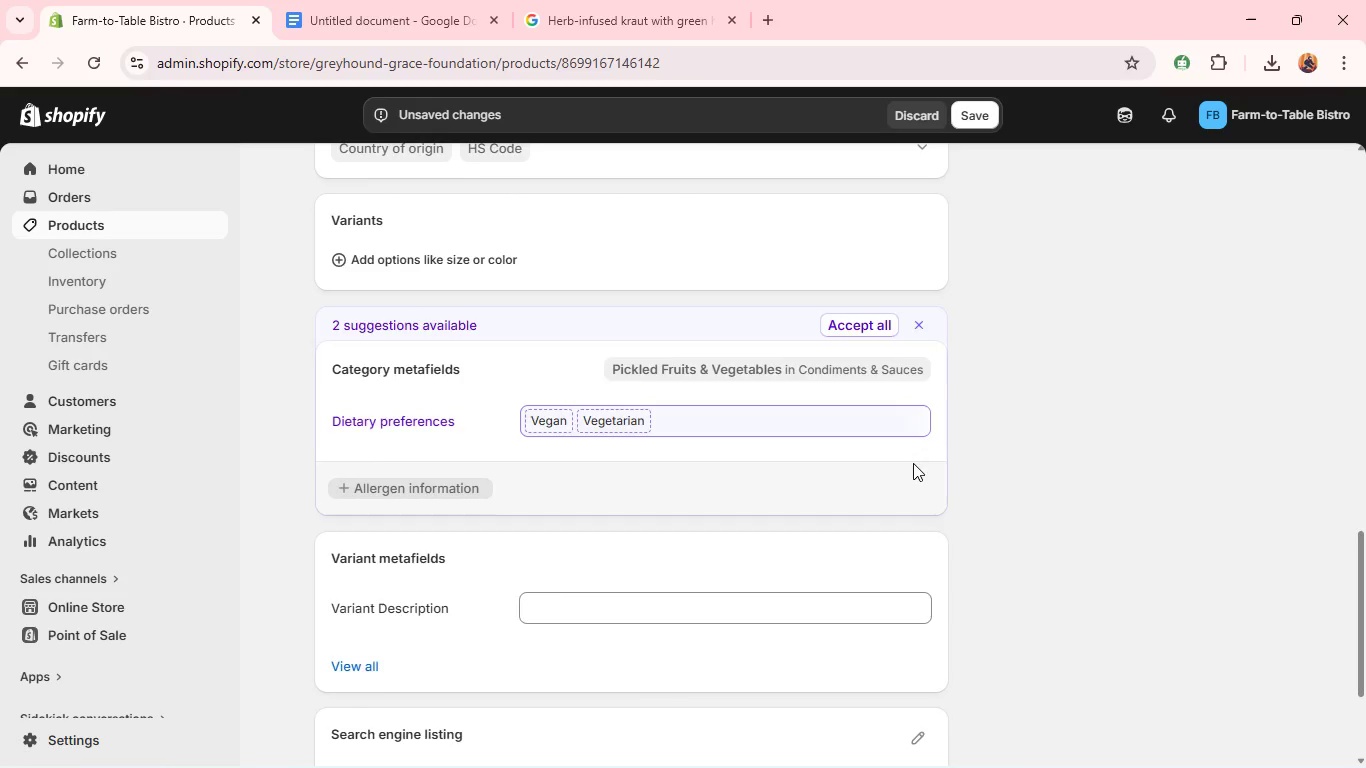 
left_click([912, 531])
 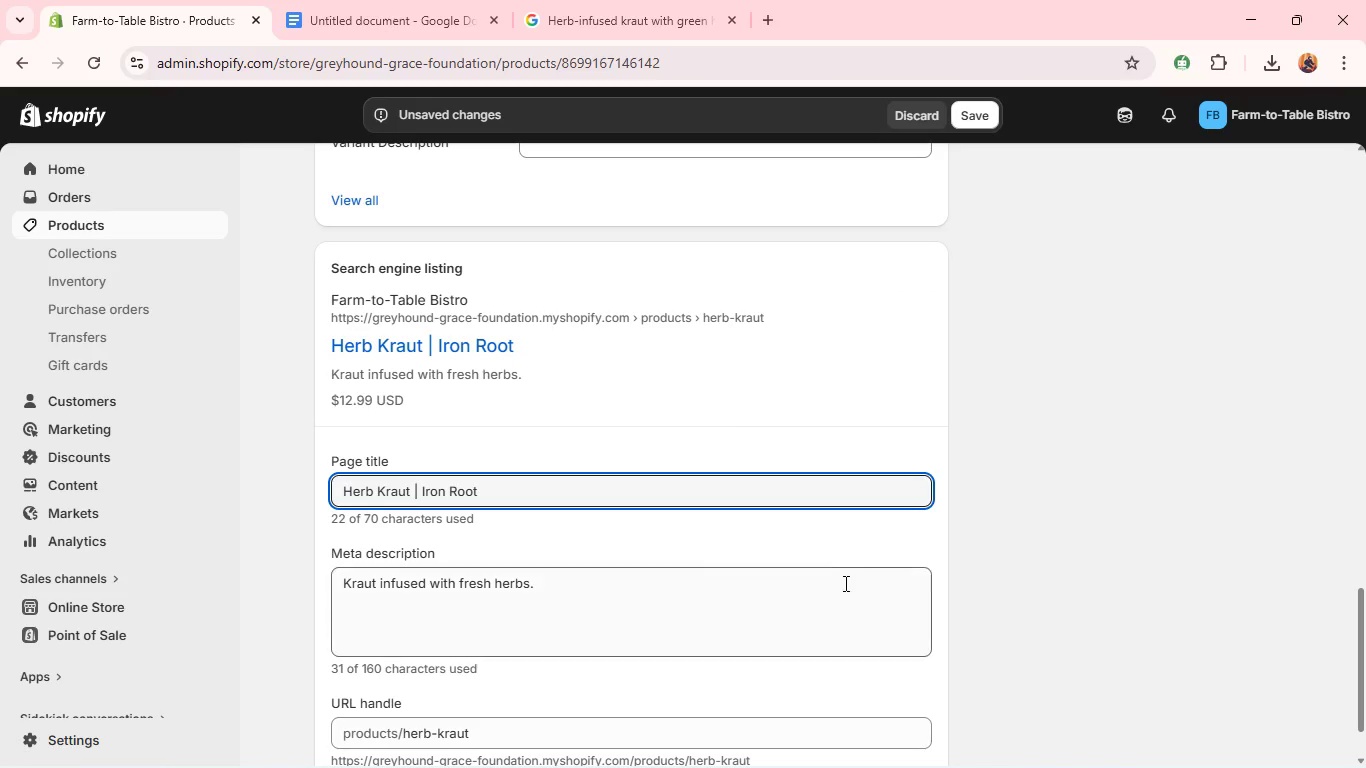 
double_click([827, 581])
 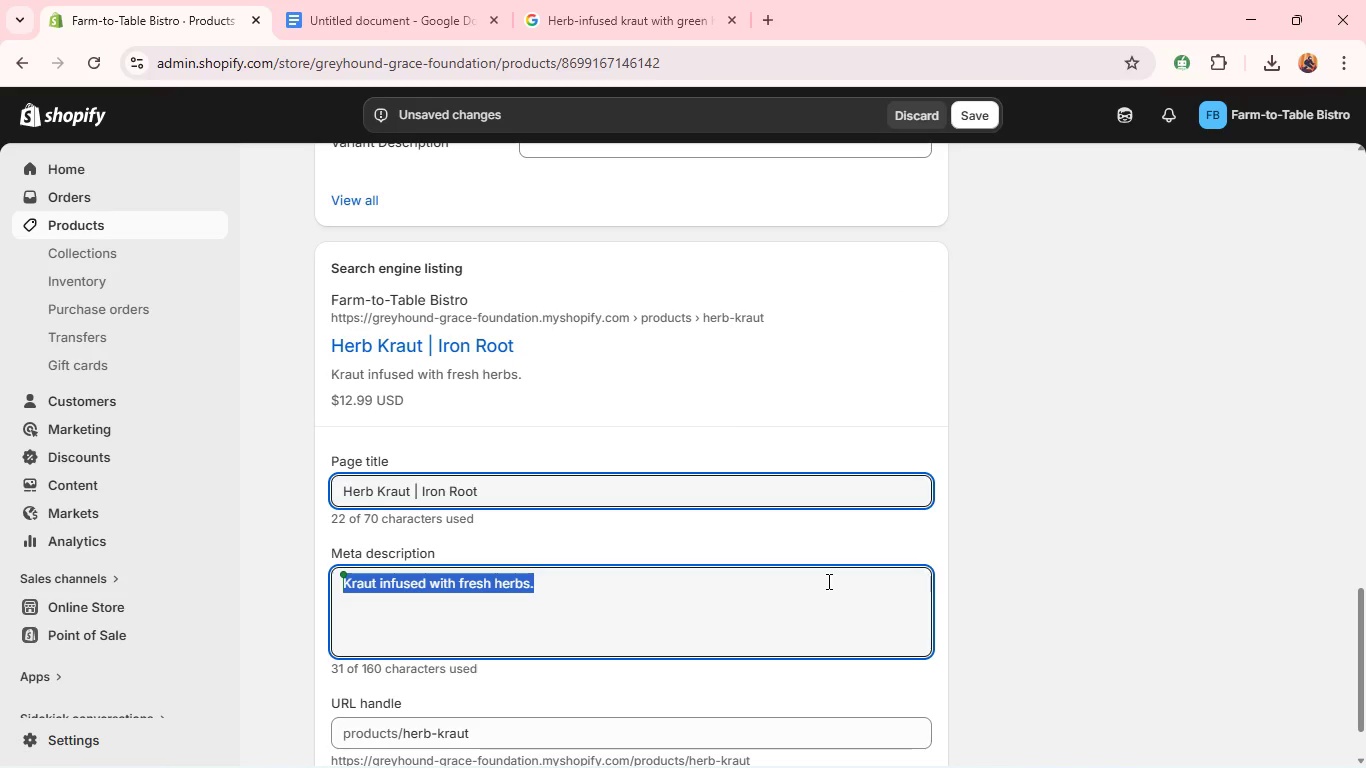 
triple_click([827, 581])
 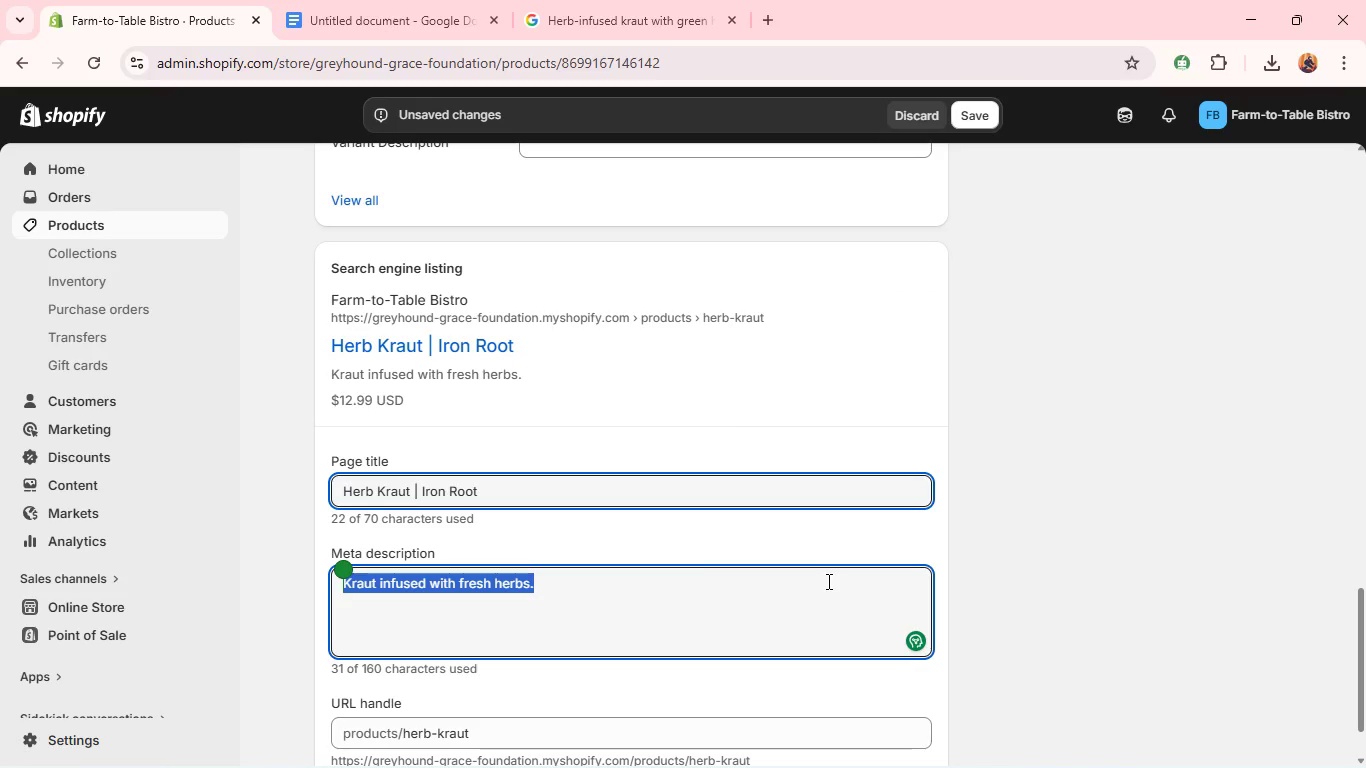 
type(S)
key(Backspace)
type(Herba)
key(Backspace)
type(-infused kraut with natural ferma)
key(Backspace)
type(entation and aromatic flavor. )
 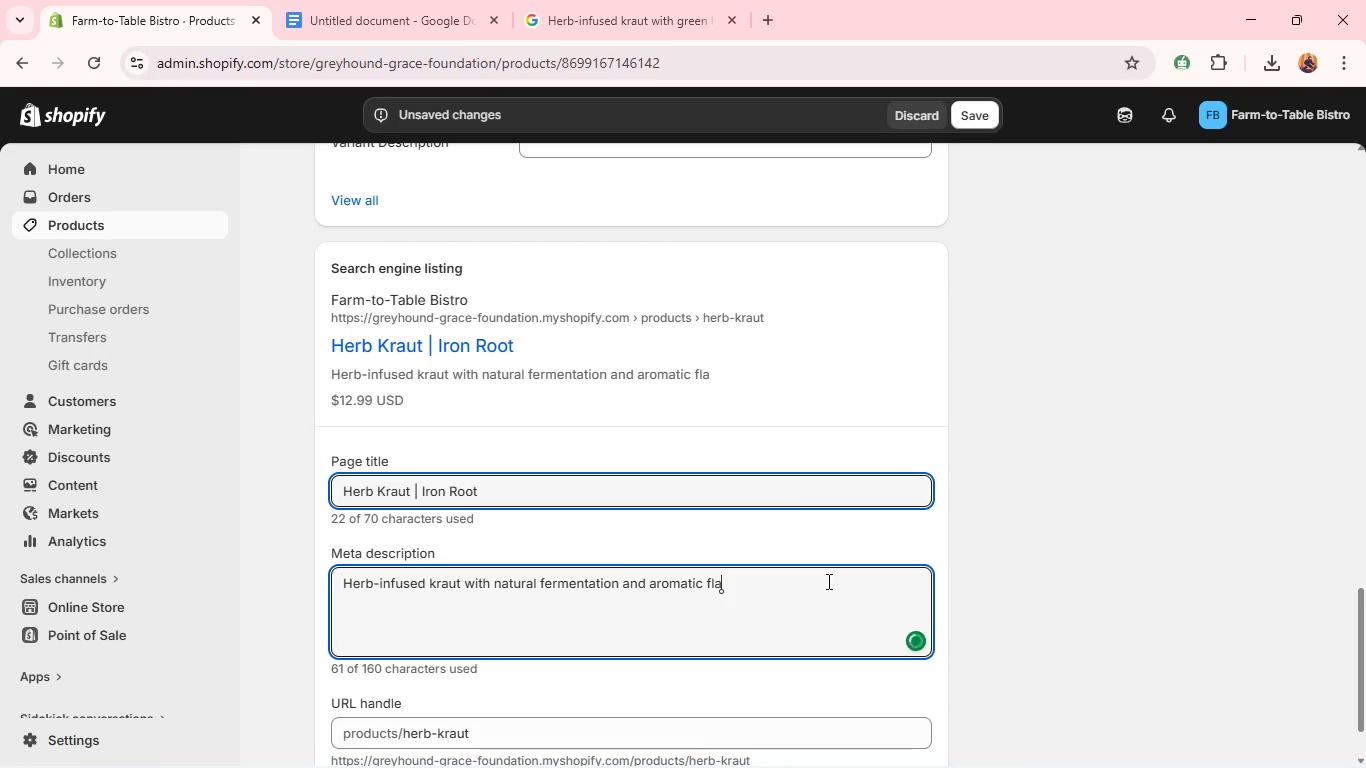 
wait(10.19)
 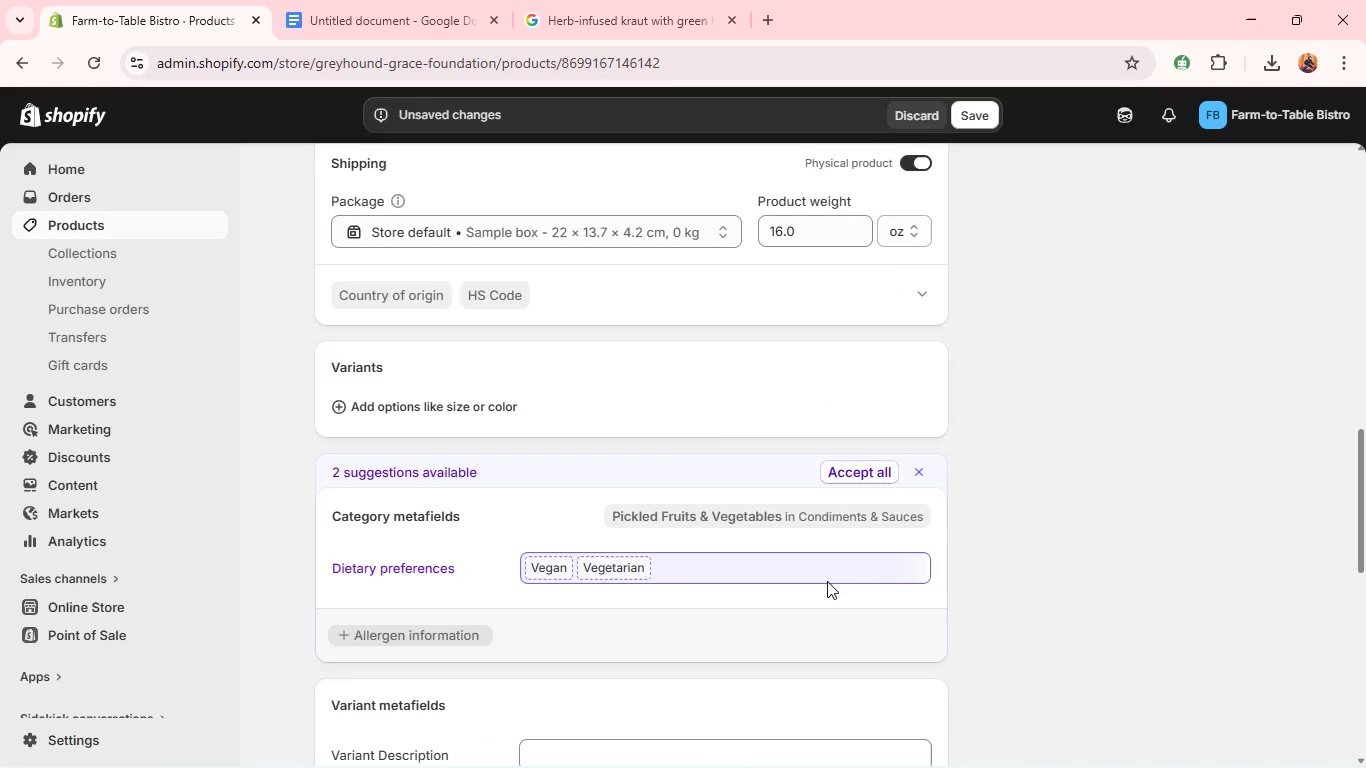 
left_click([1062, 422])
 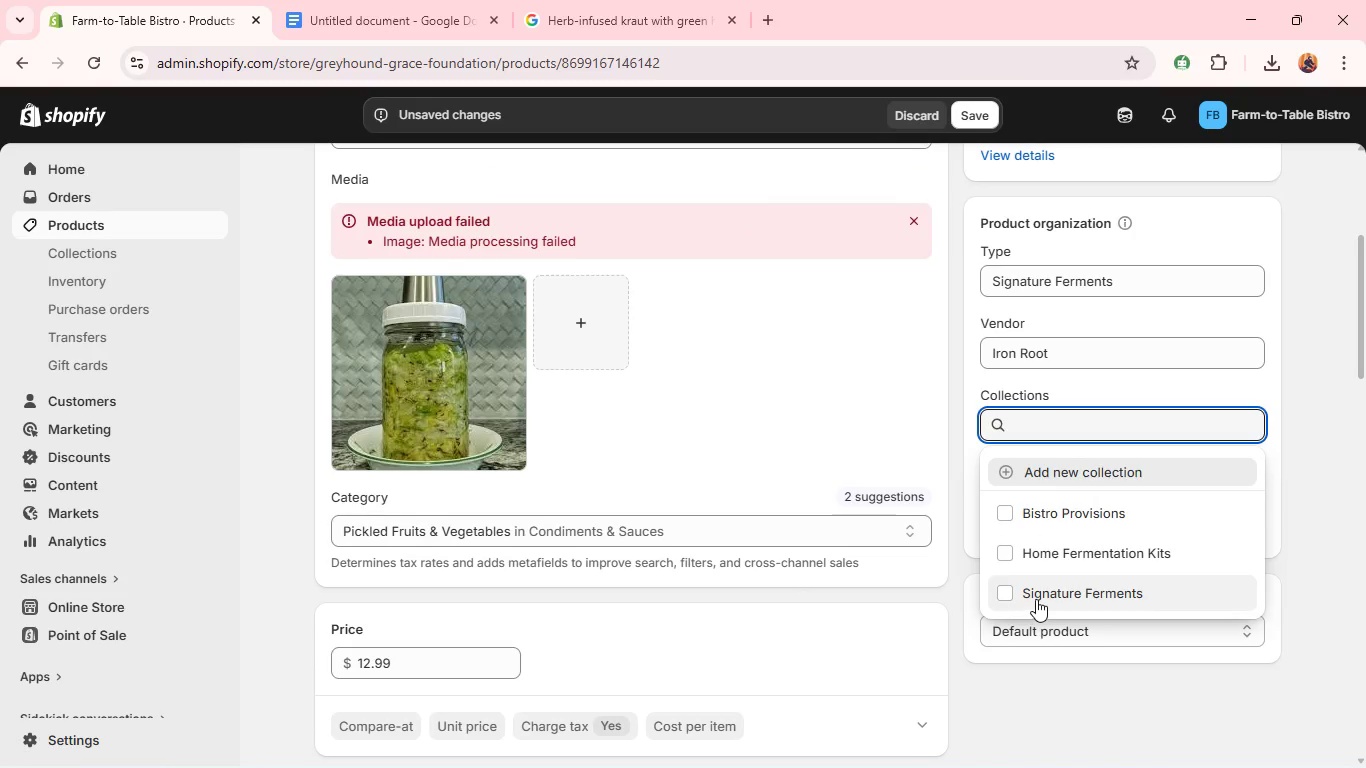 
left_click([1037, 599])
 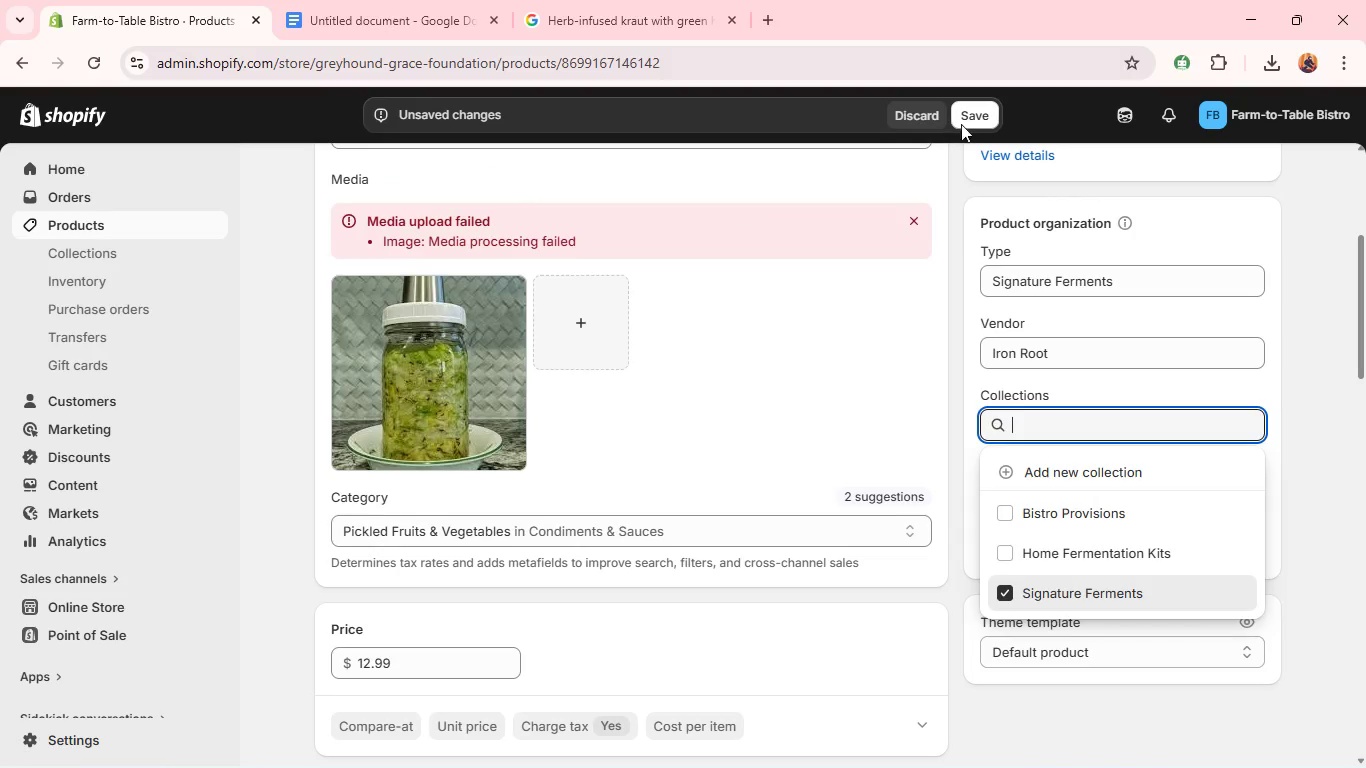 
left_click([972, 121])
 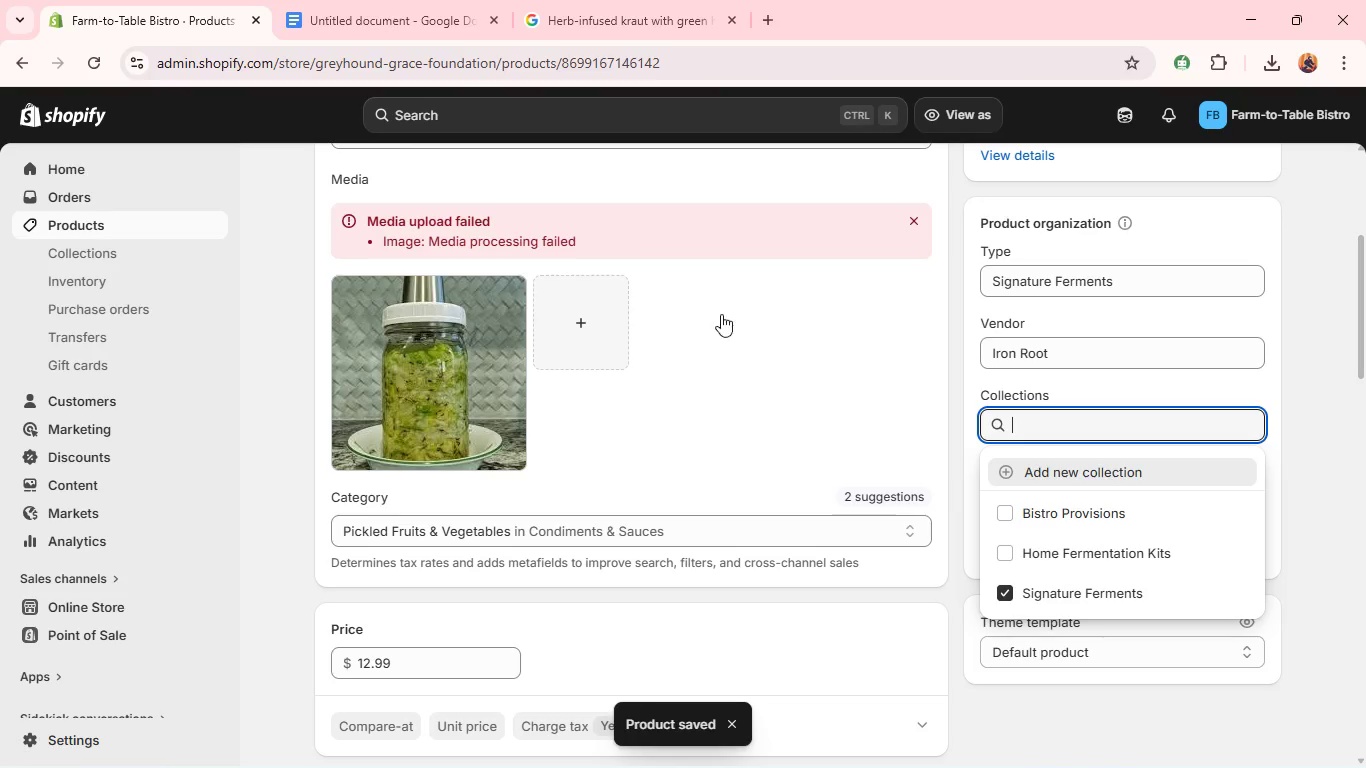 
wait(15.03)
 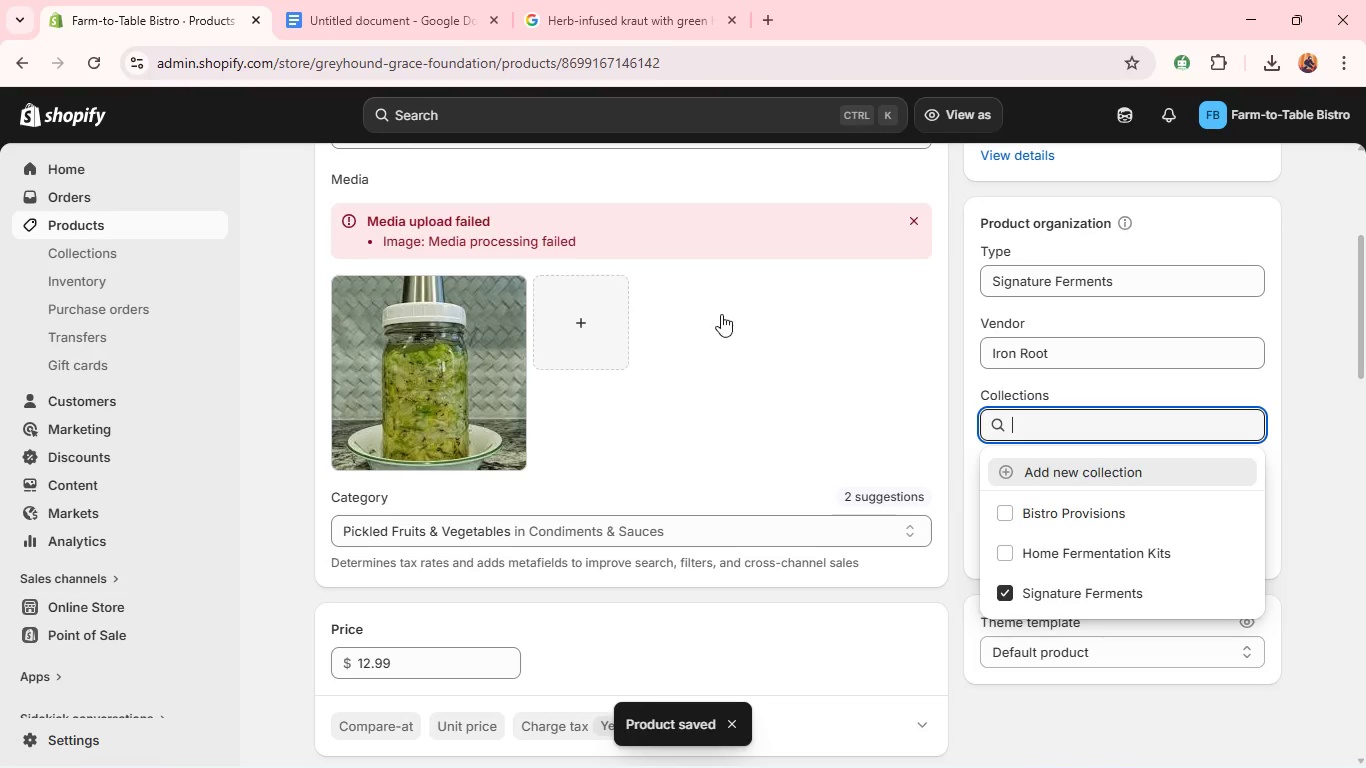 
left_click([207, 219])
 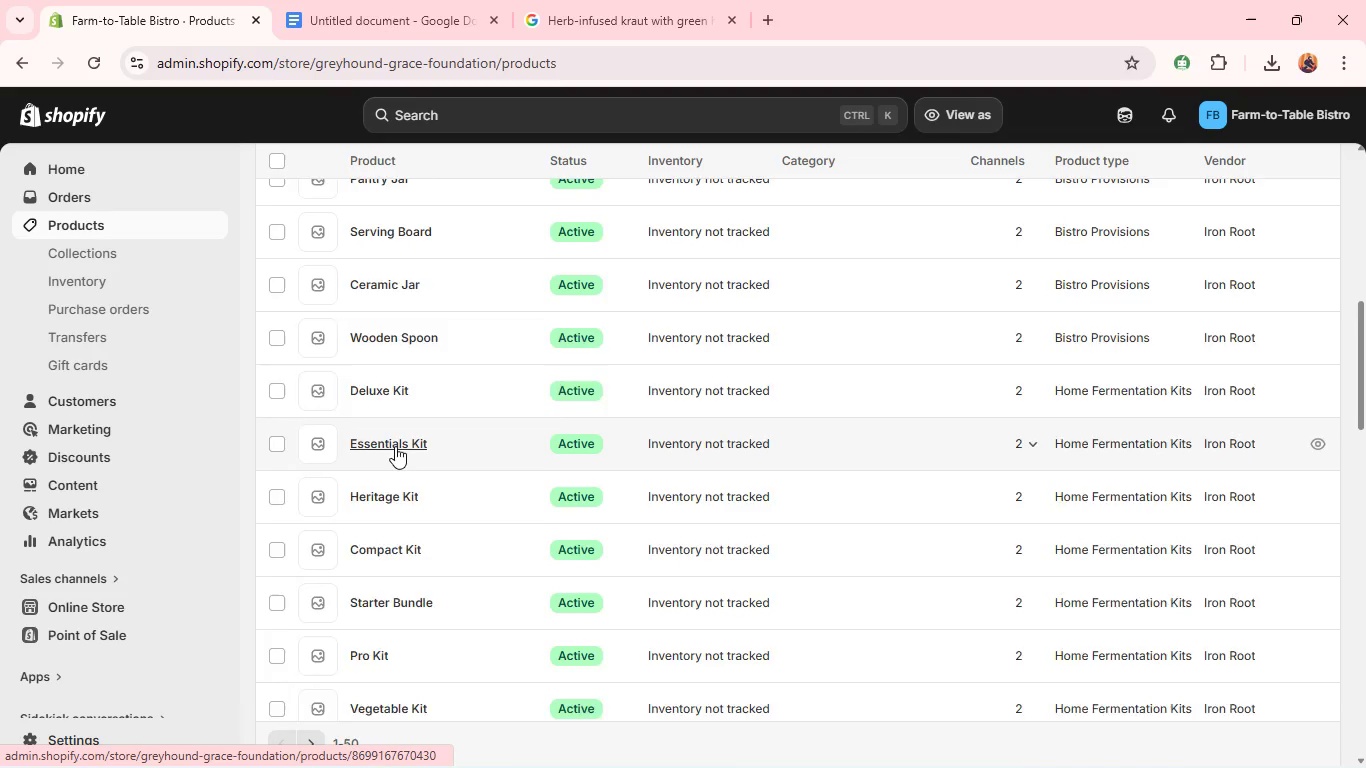 
wait(25.17)
 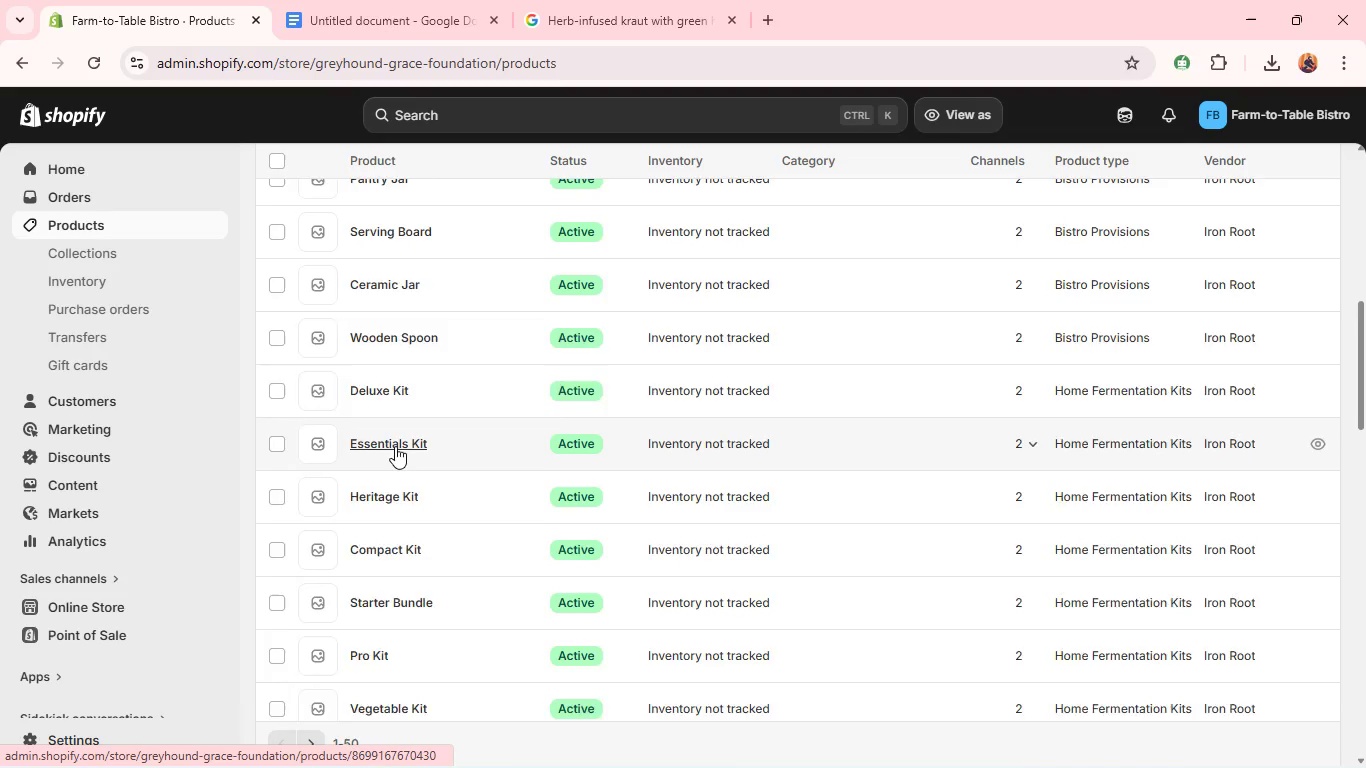 
left_click([385, 672])
 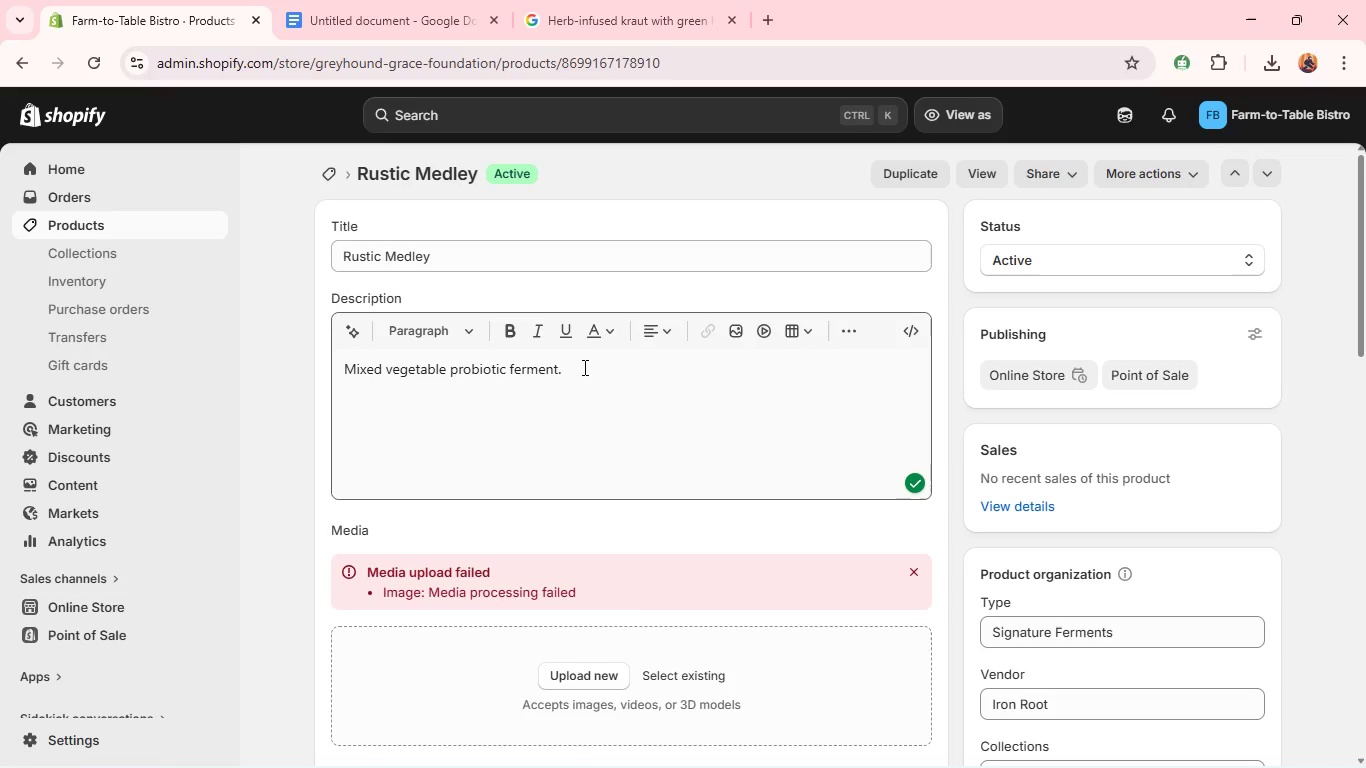 
wait(23.22)
 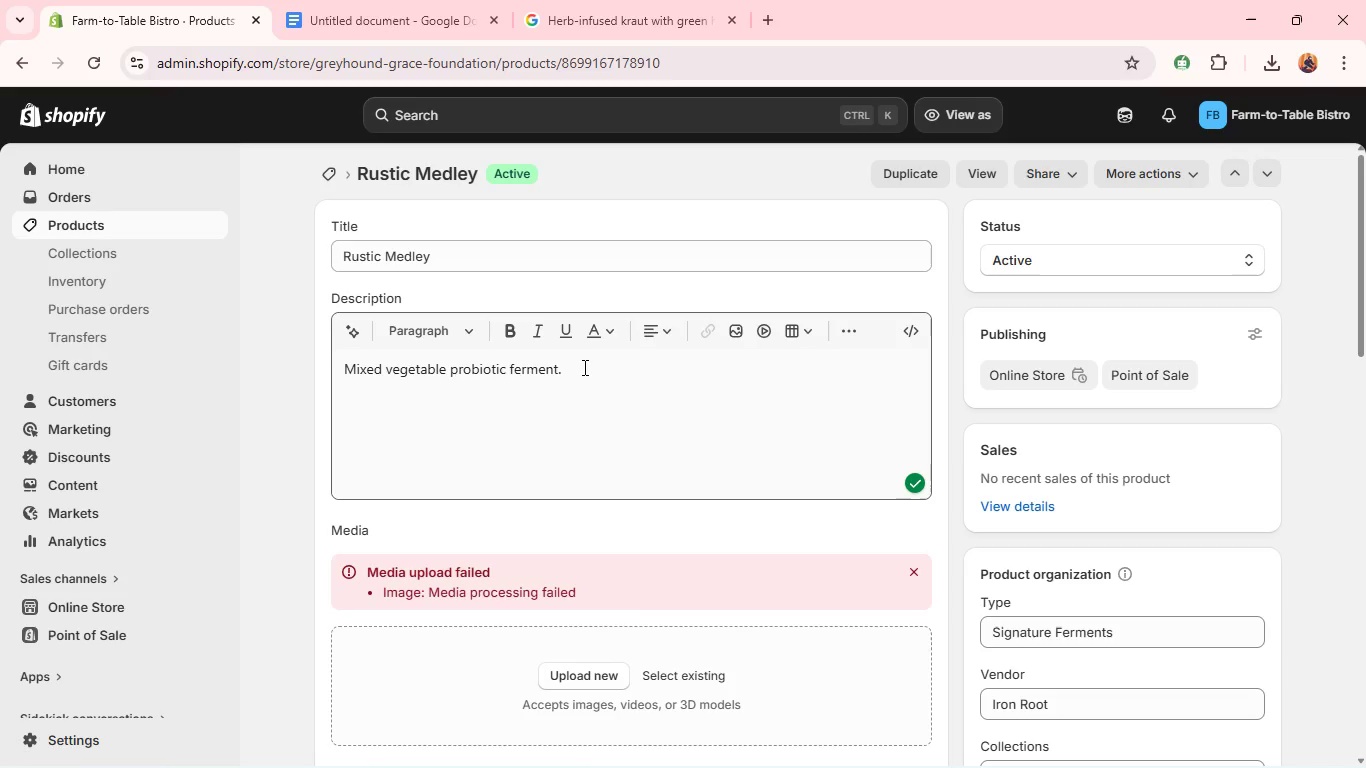 
double_click([471, 377])
 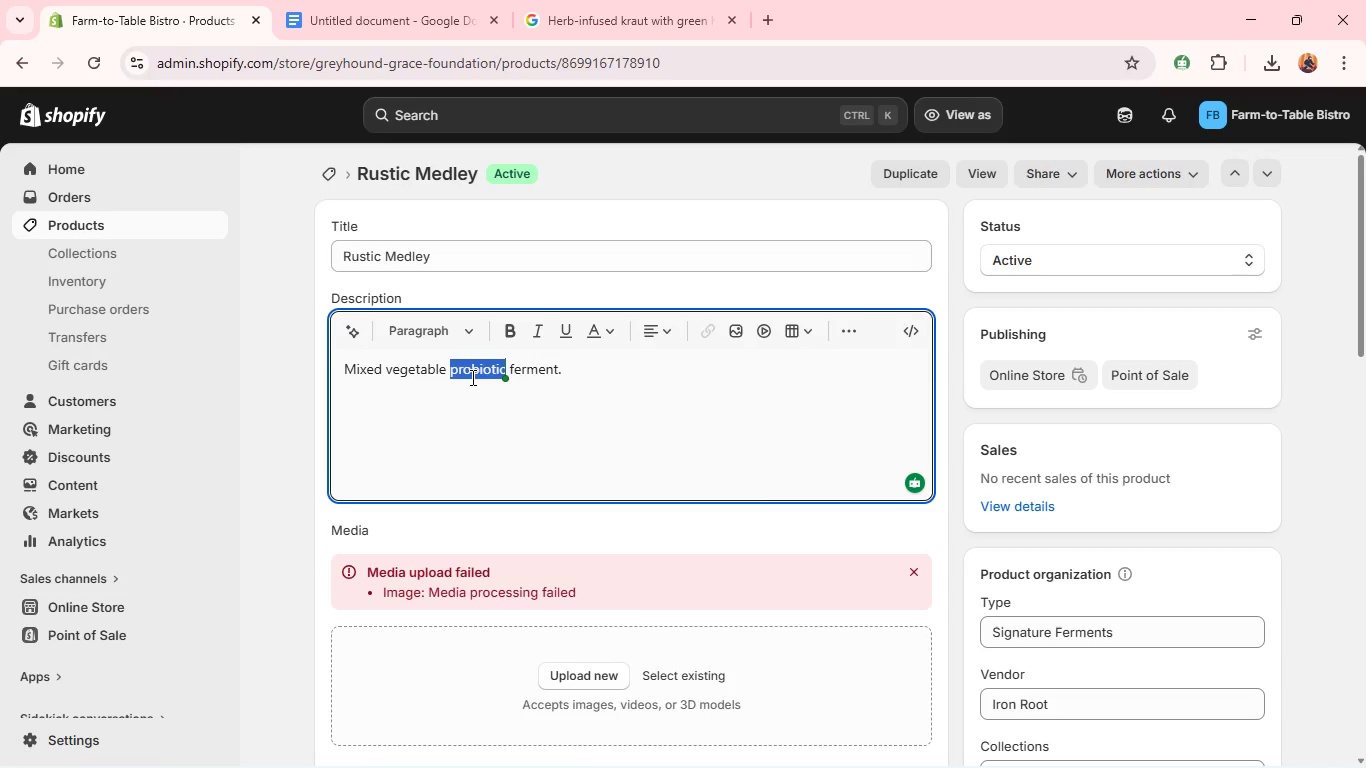 
key(Backspace)
 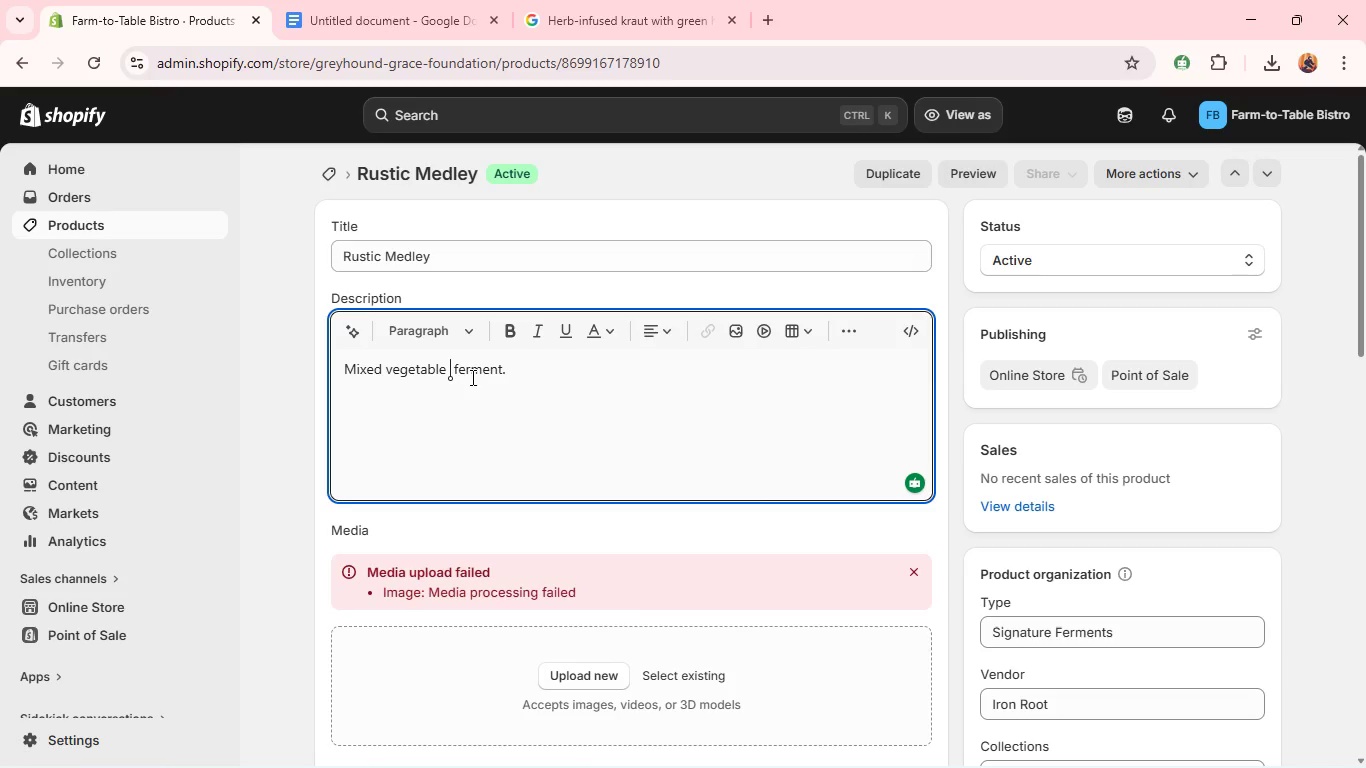 
key(Backspace)
 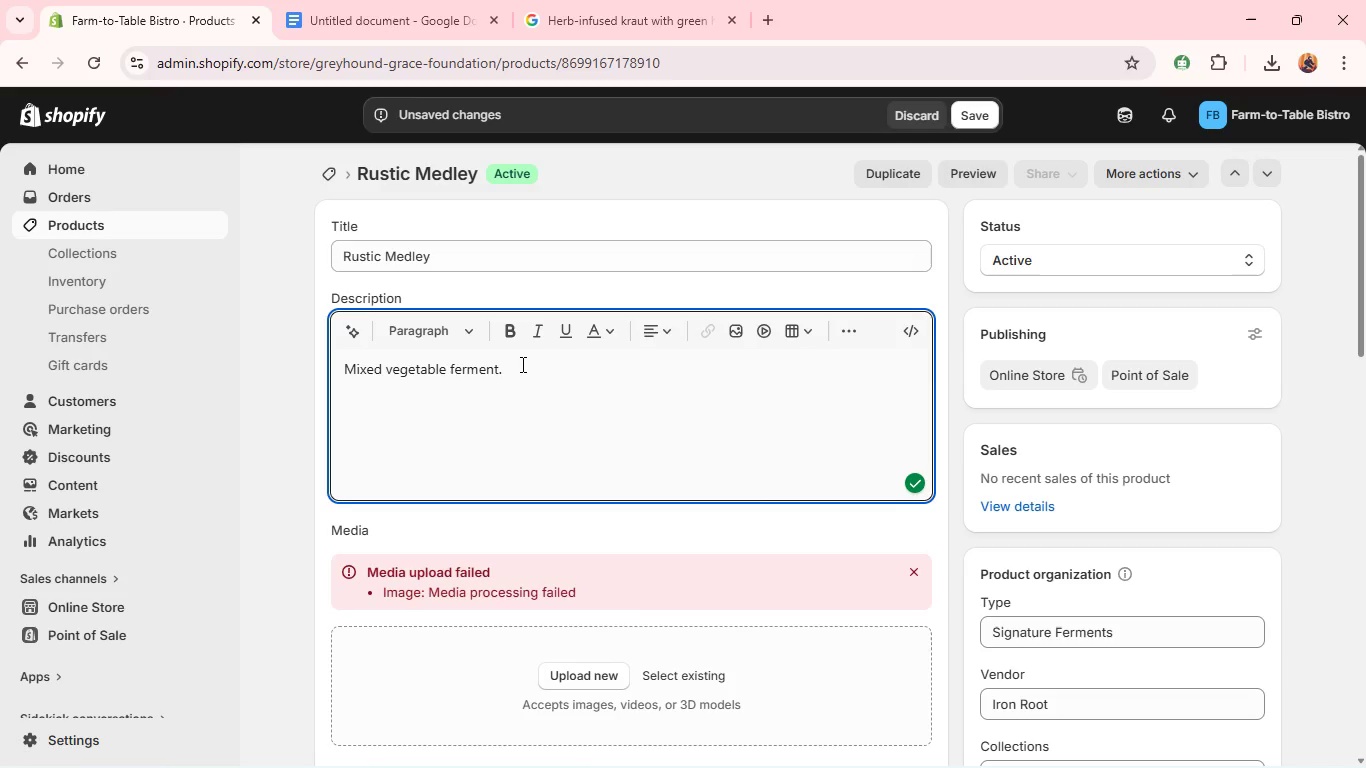 
left_click([521, 364])
 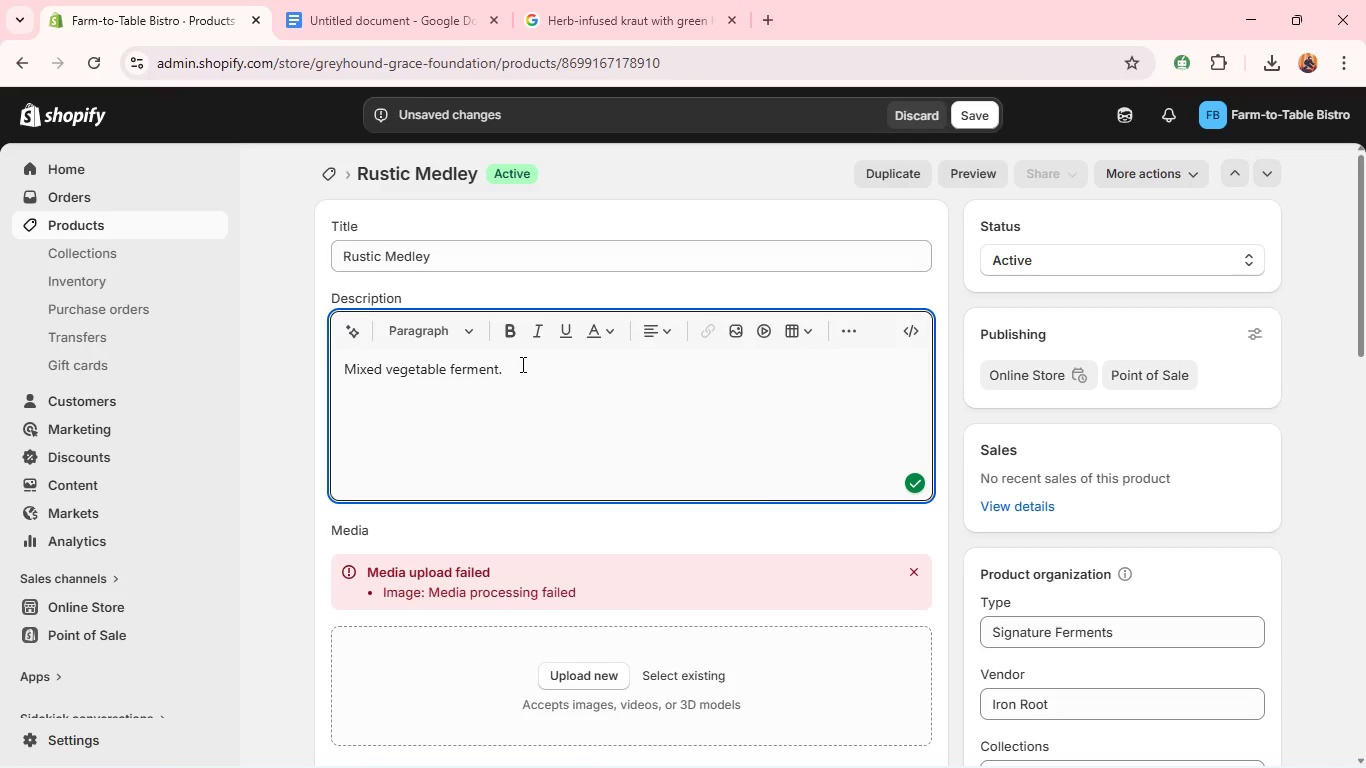 
key(Backspace)
type( crafted with seasonal farm produce. )
 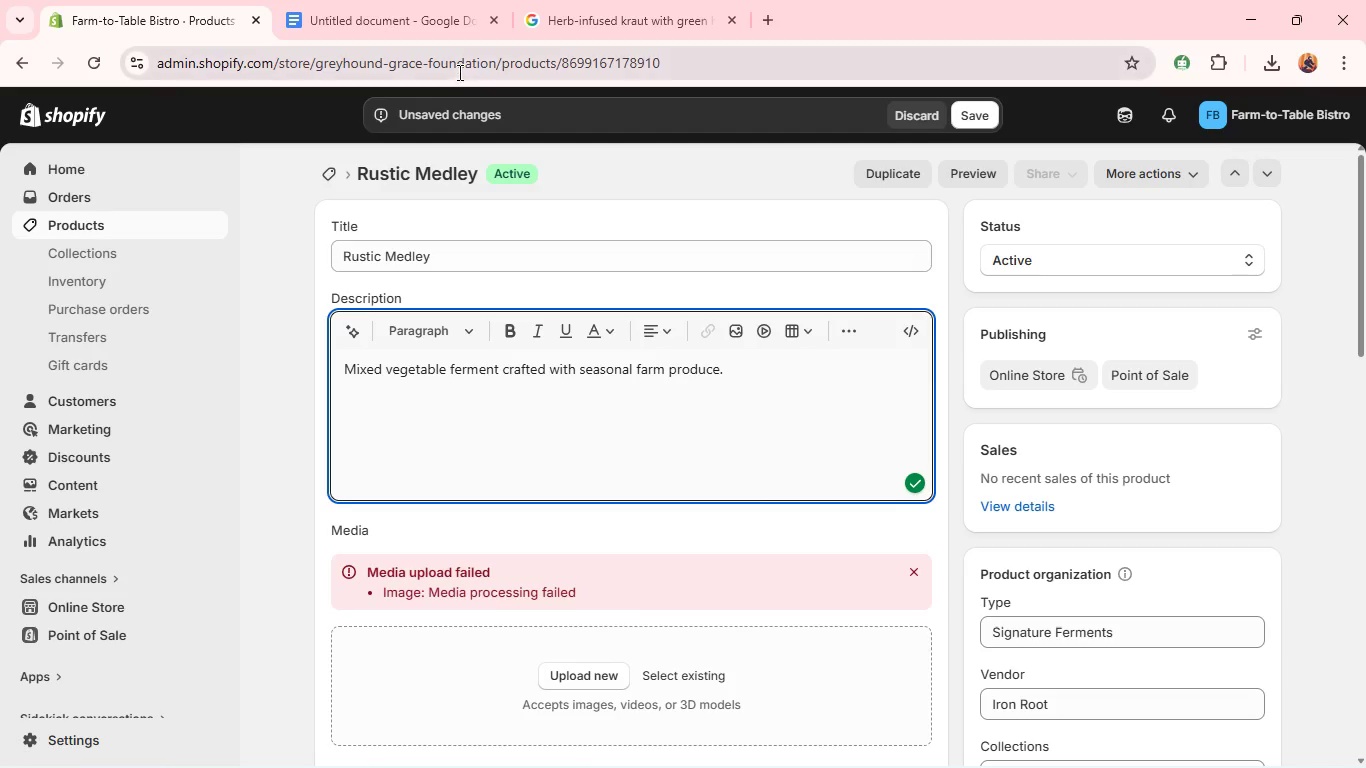 
left_click([432, 32])
 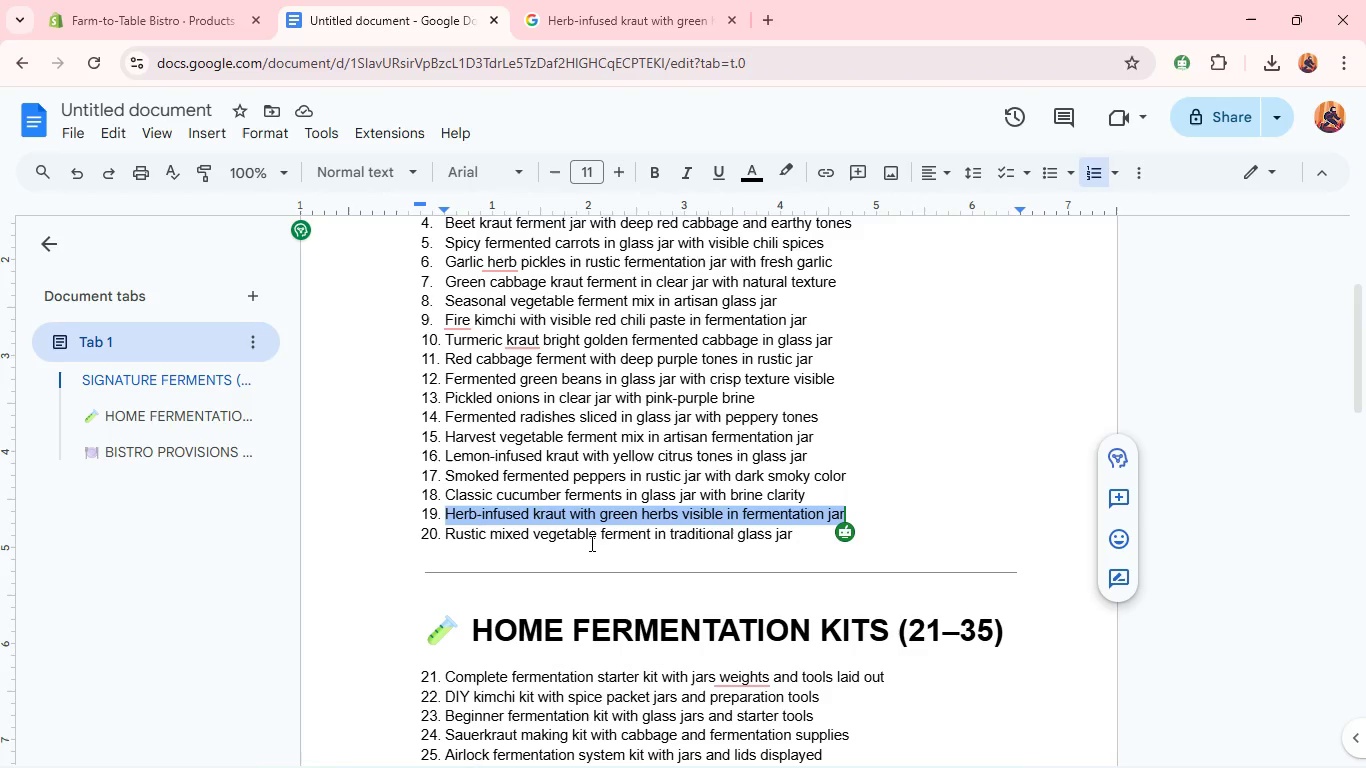 
double_click([590, 543])
 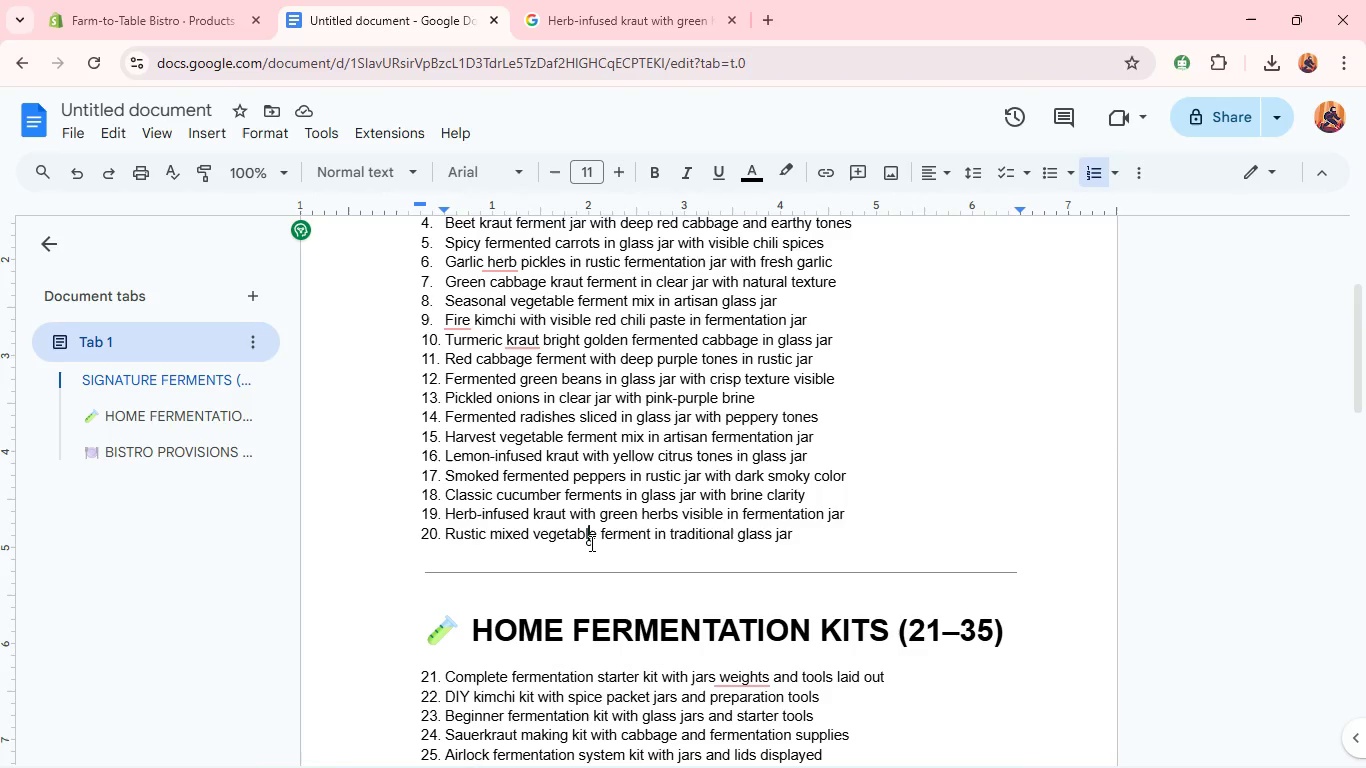 
triple_click([590, 543])
 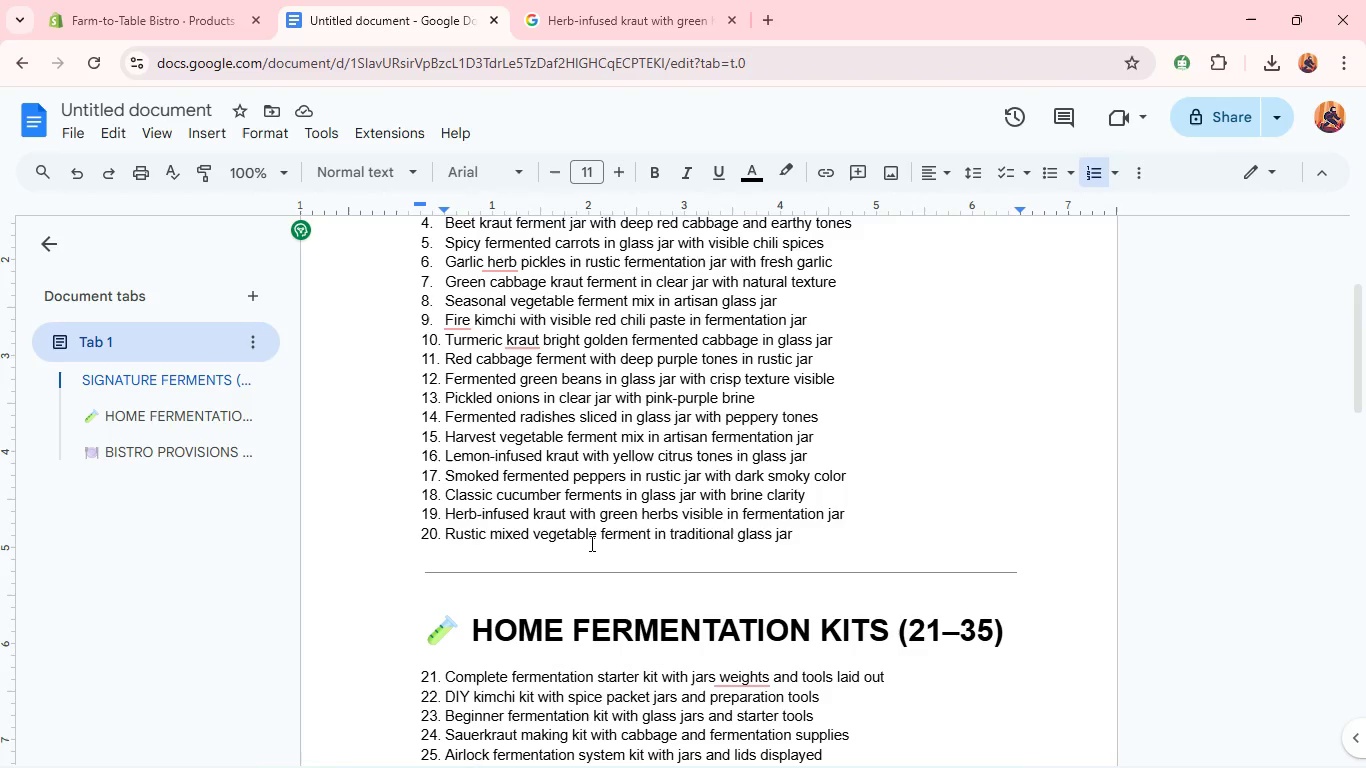 
triple_click([590, 543])
 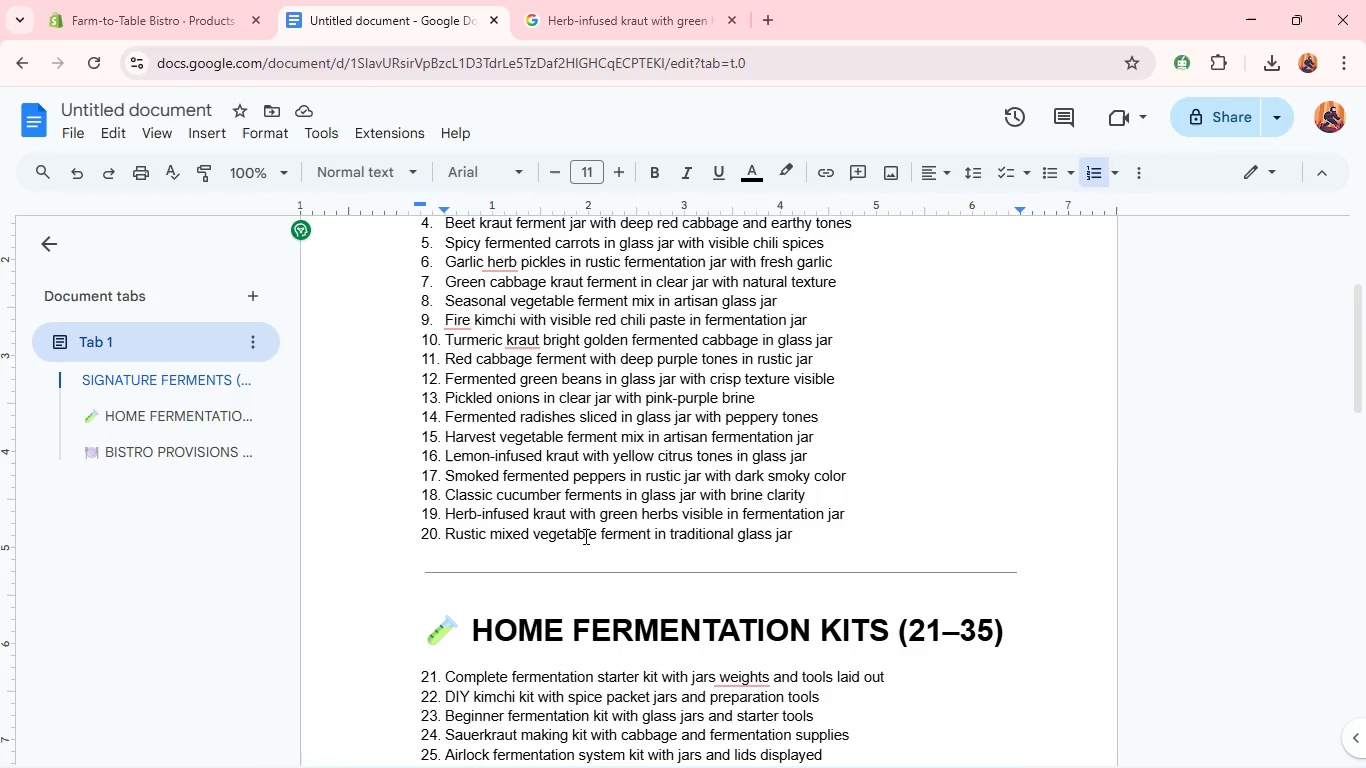 
double_click([584, 536])
 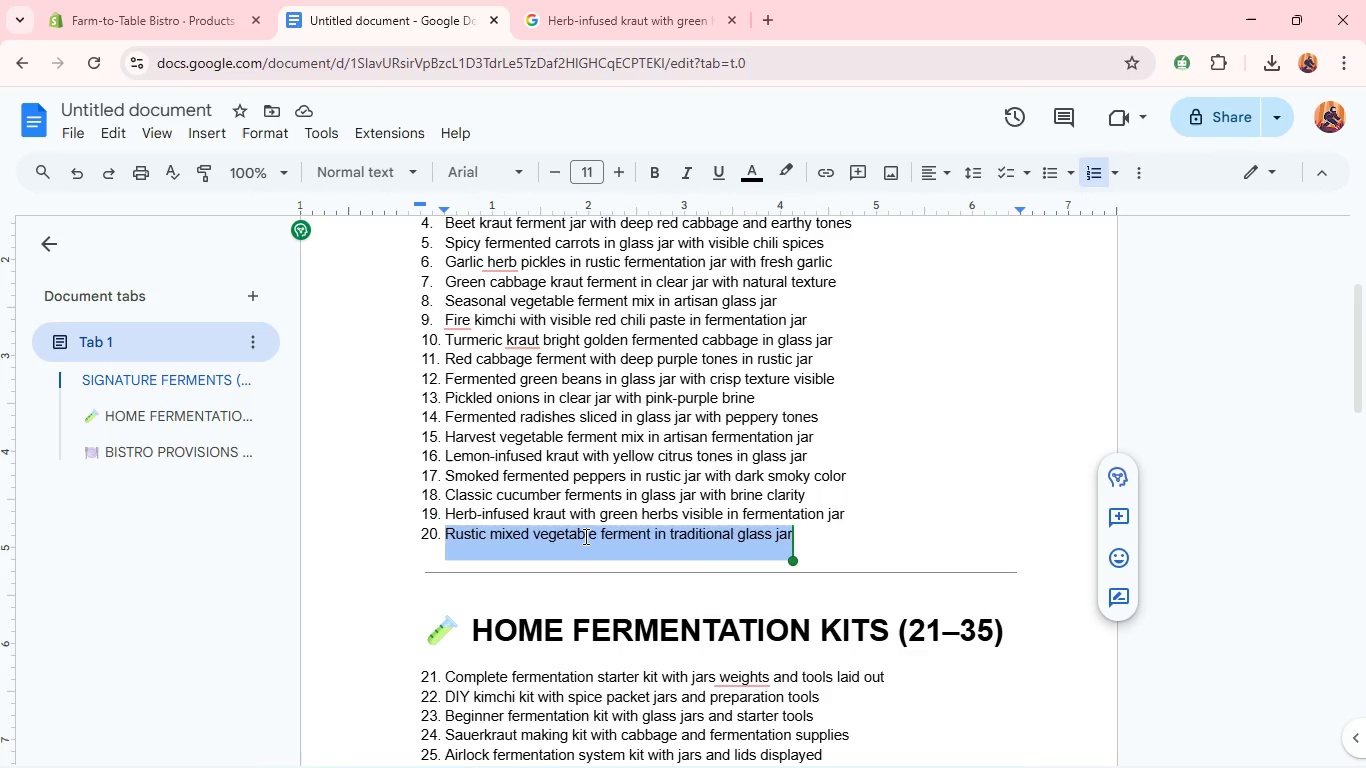 
triple_click([584, 536])
 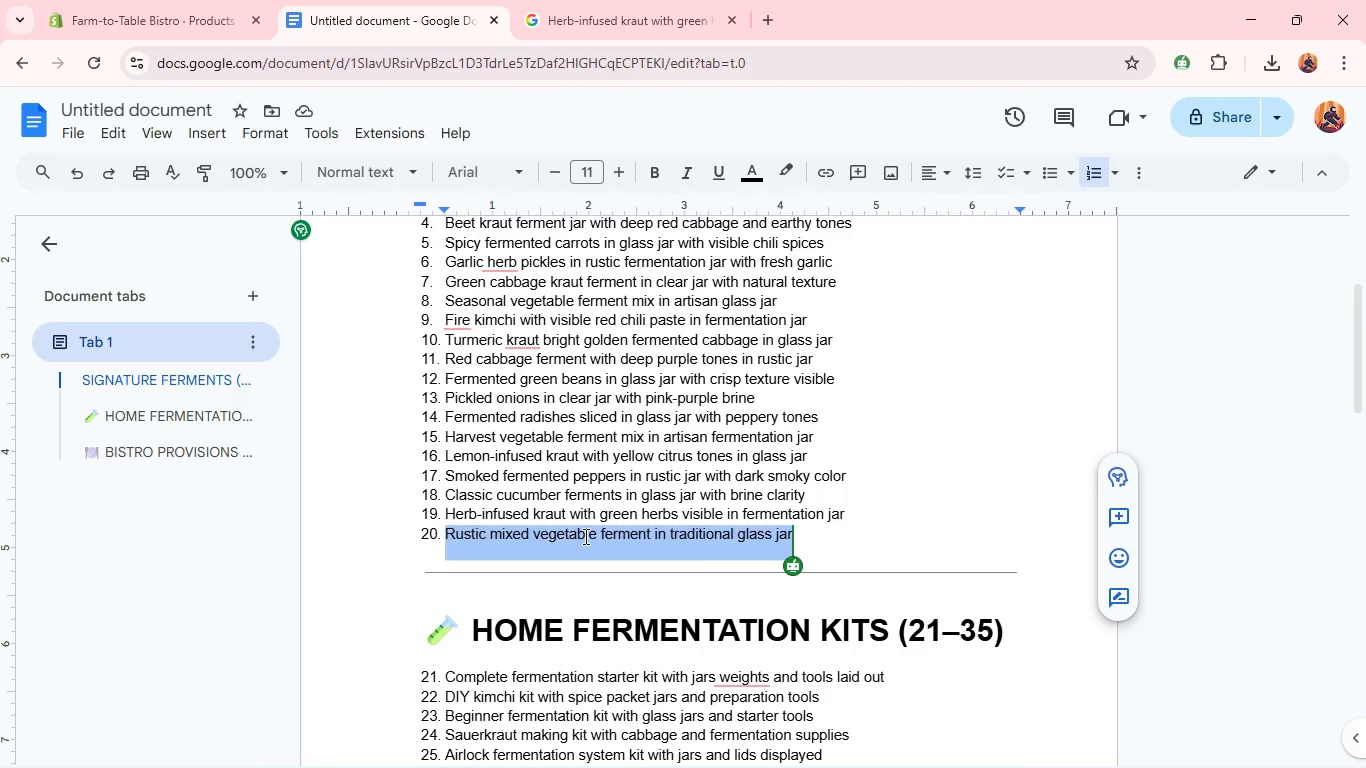 
key(Control+C)
 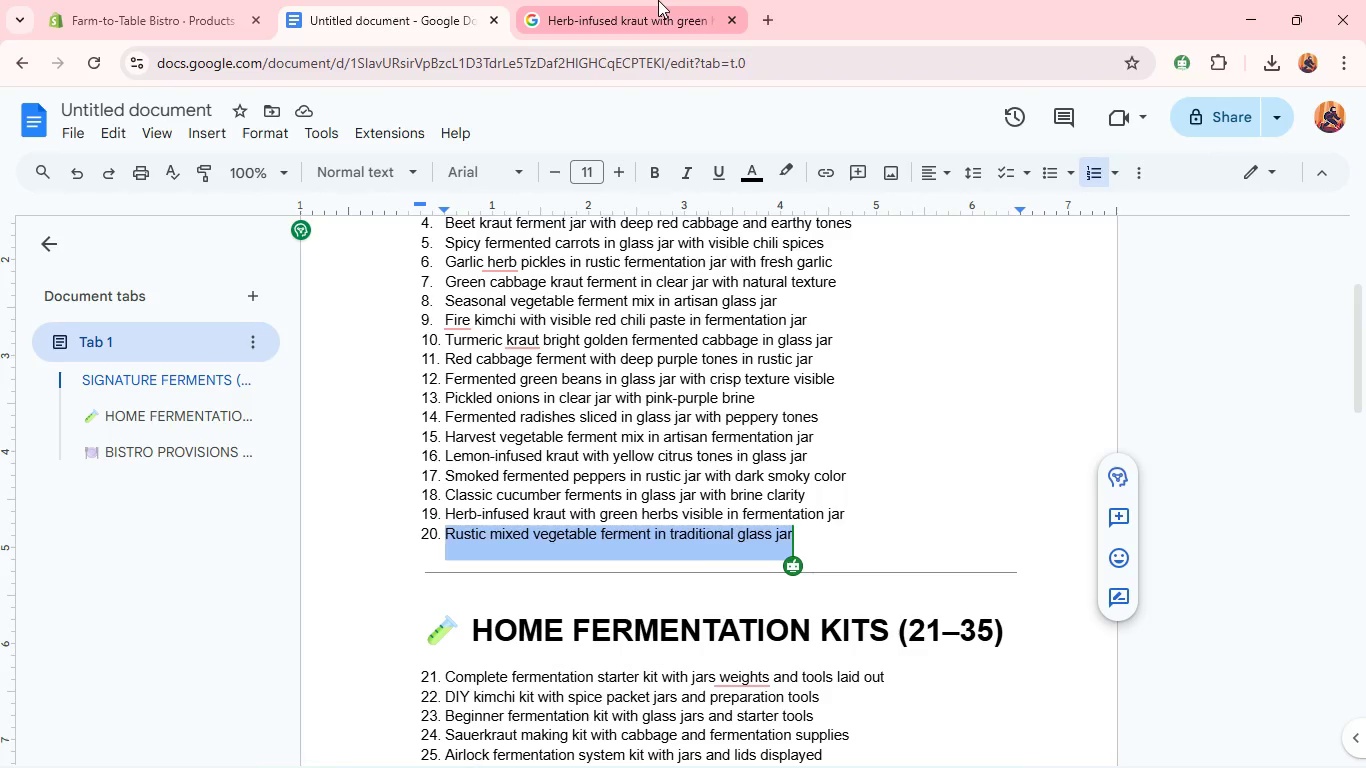 
left_click([658, 0])
 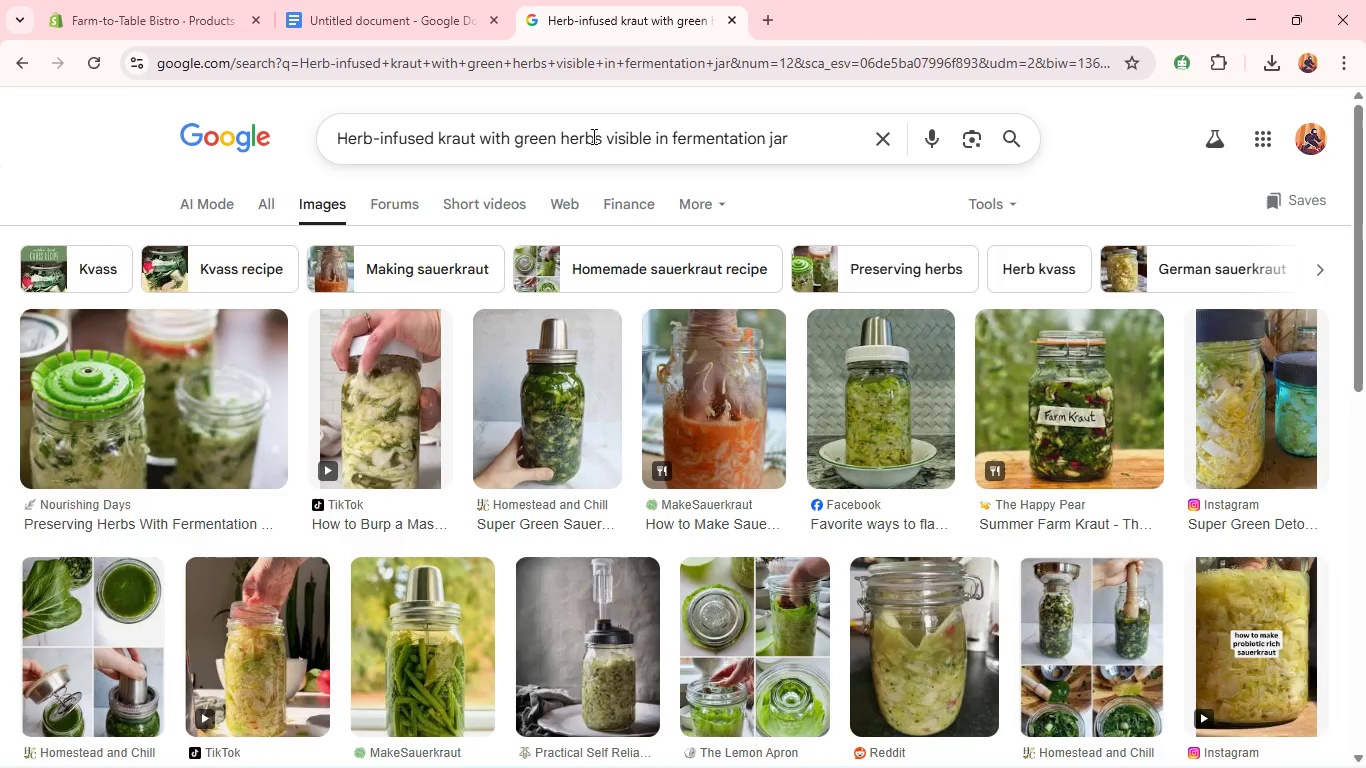 
left_click([592, 136])
 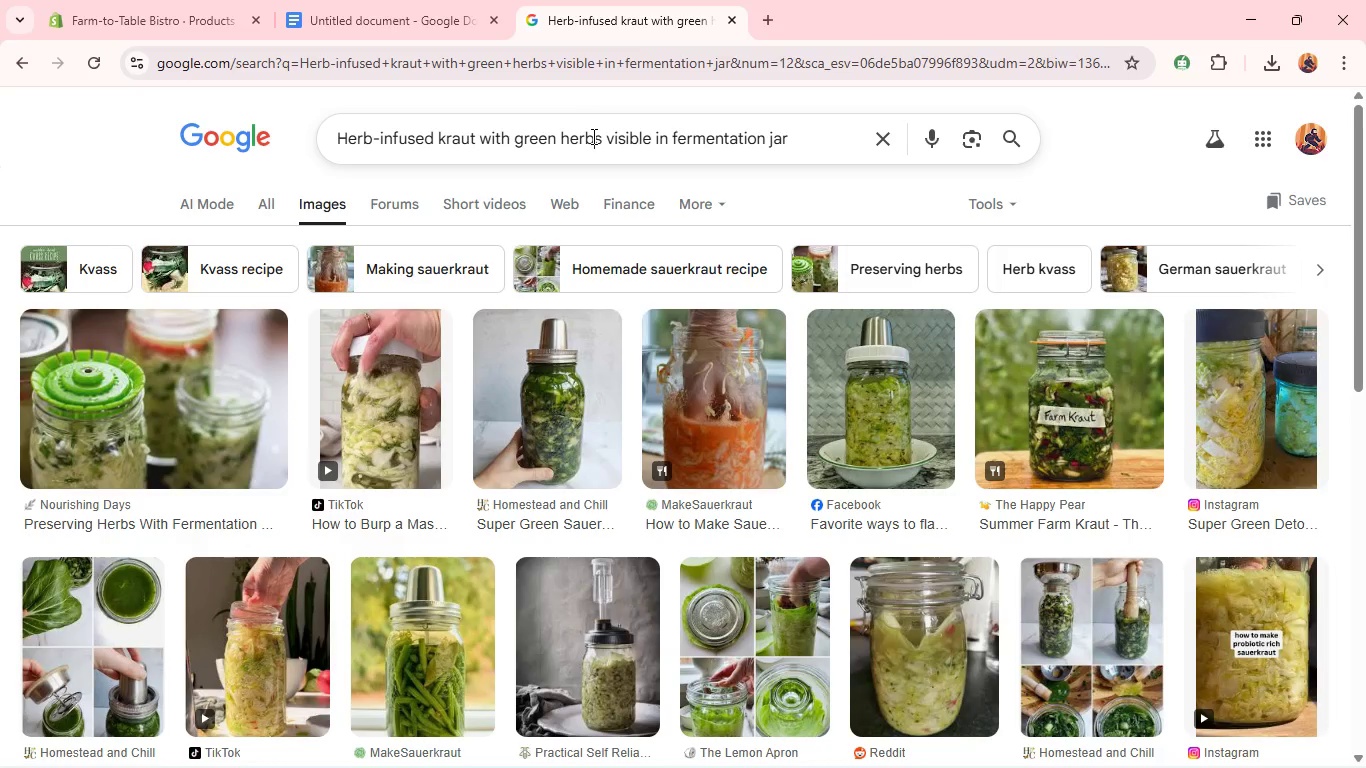 
key(Control+A)
 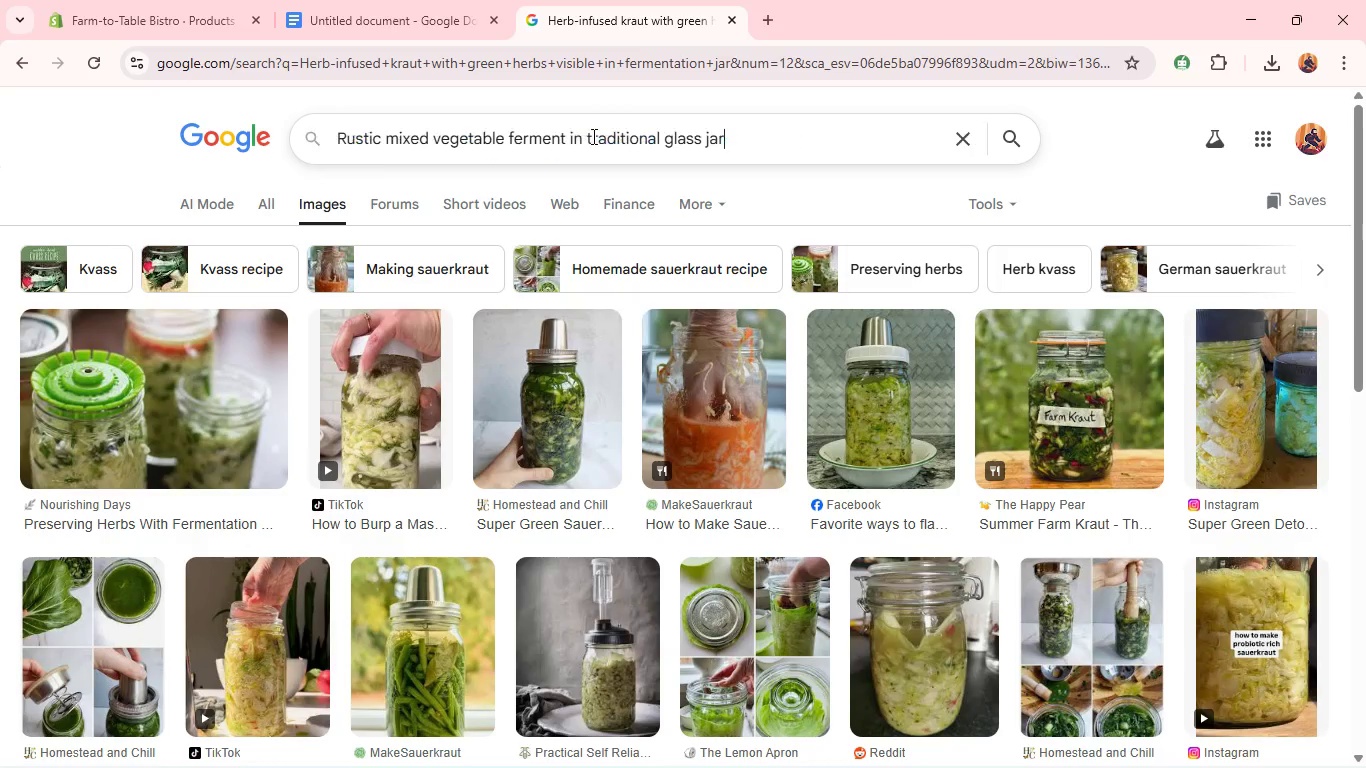 
key(Control+V)
 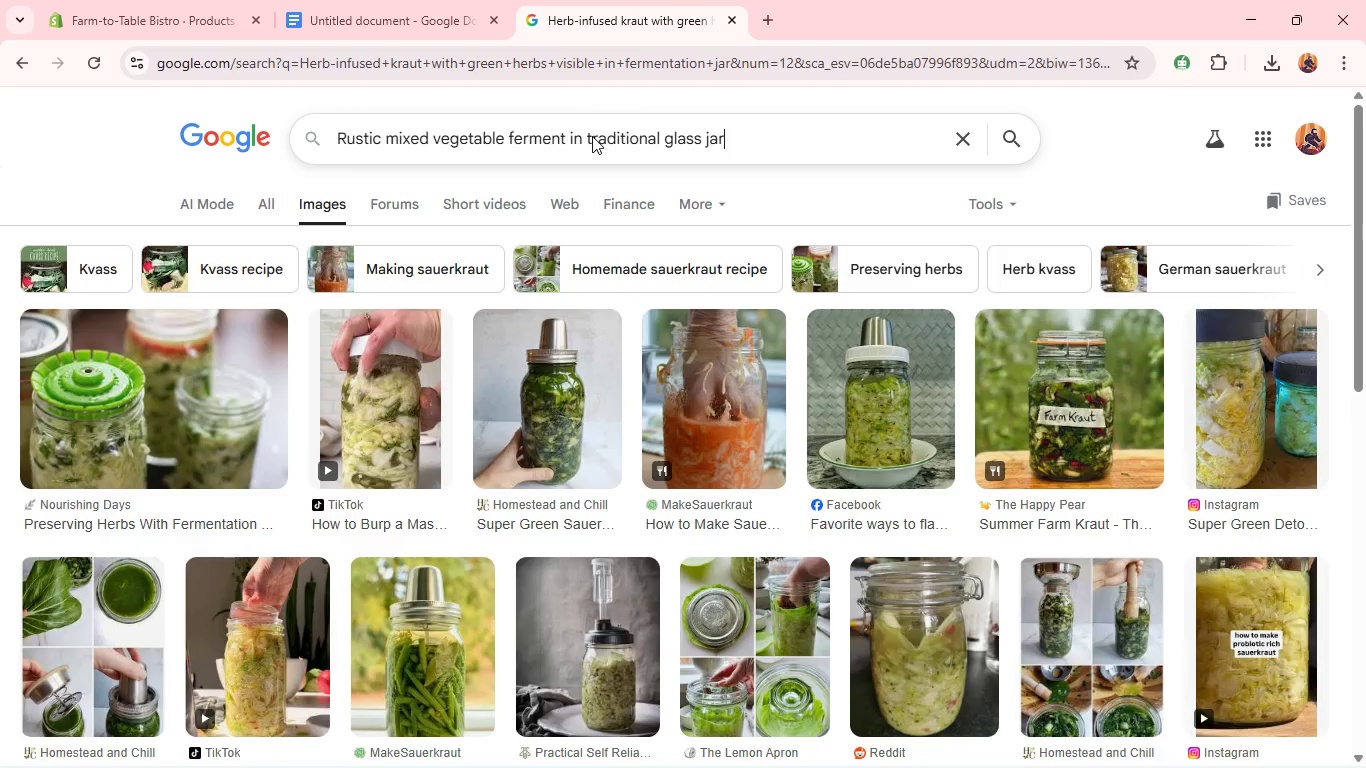 
key(Enter)
 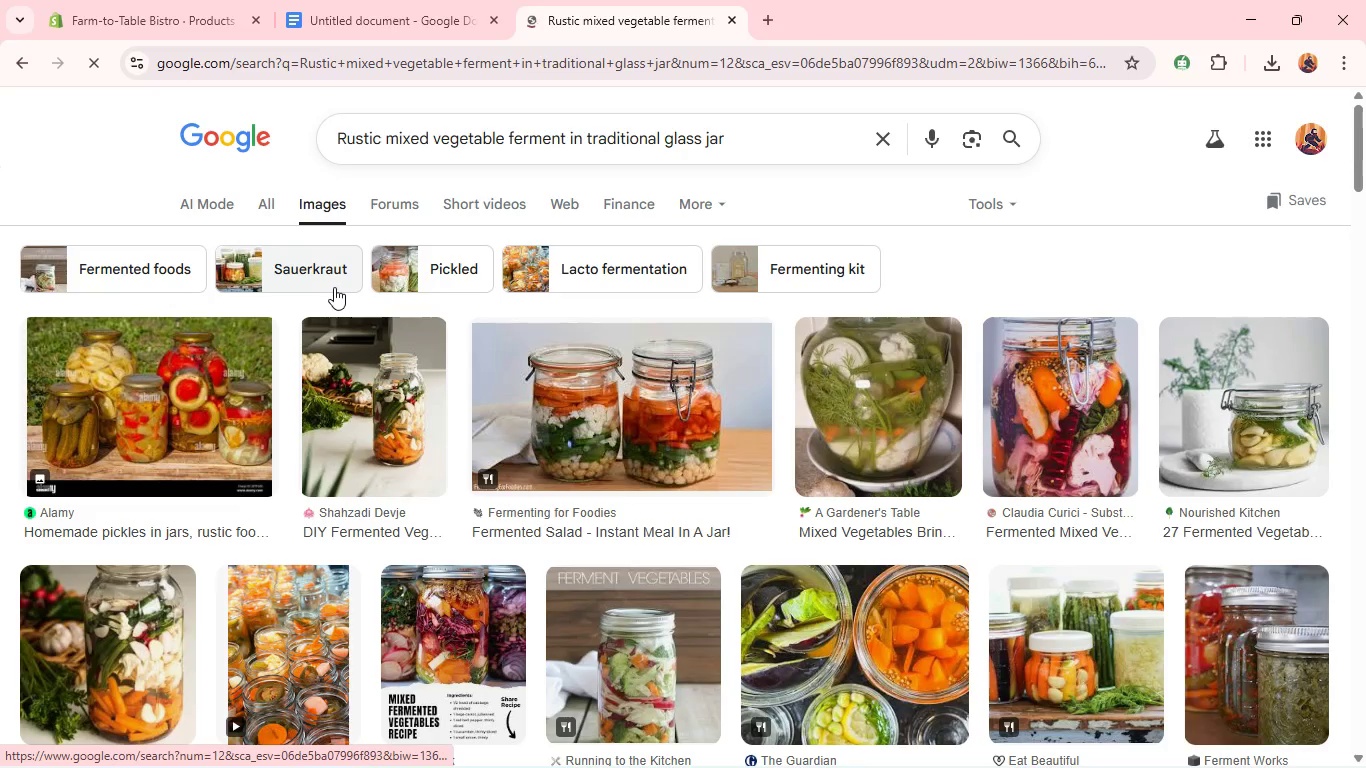 
wait(8.66)
 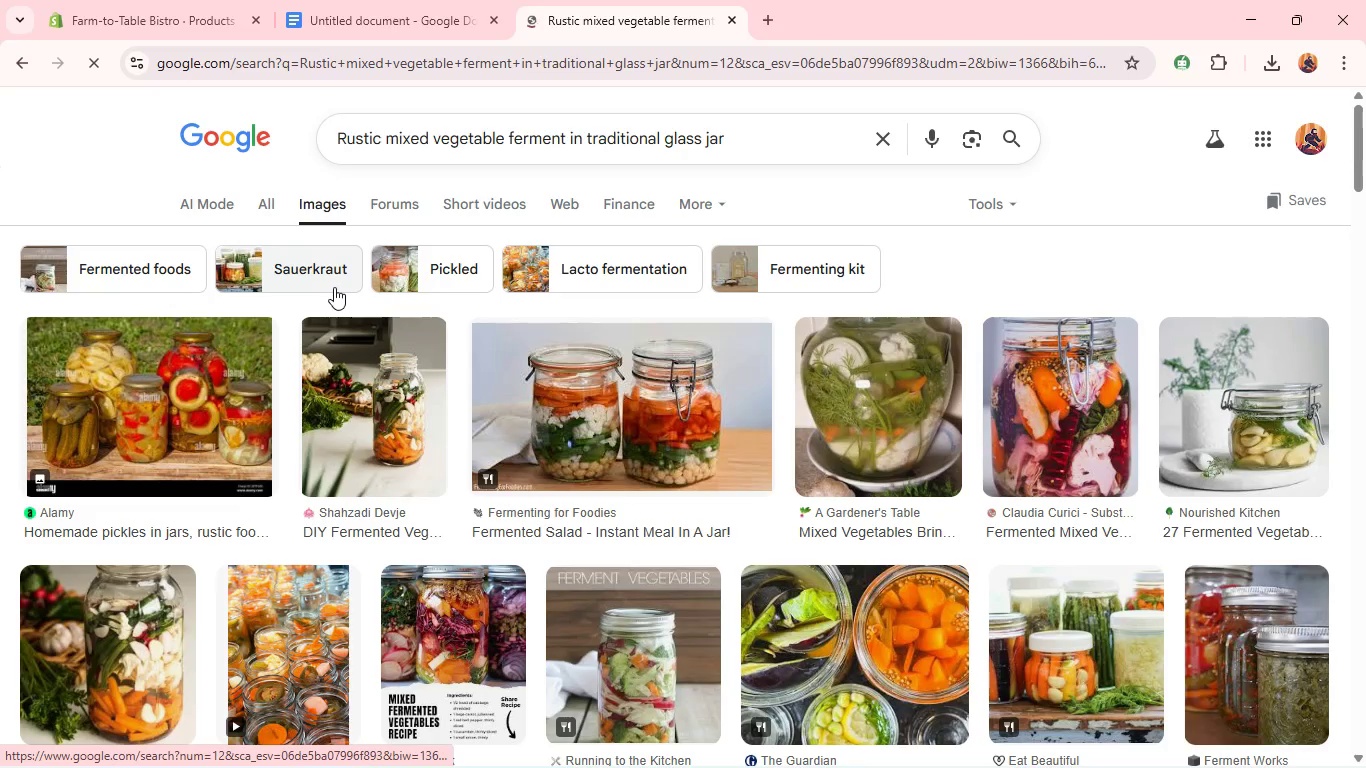 
right_click([643, 329])
 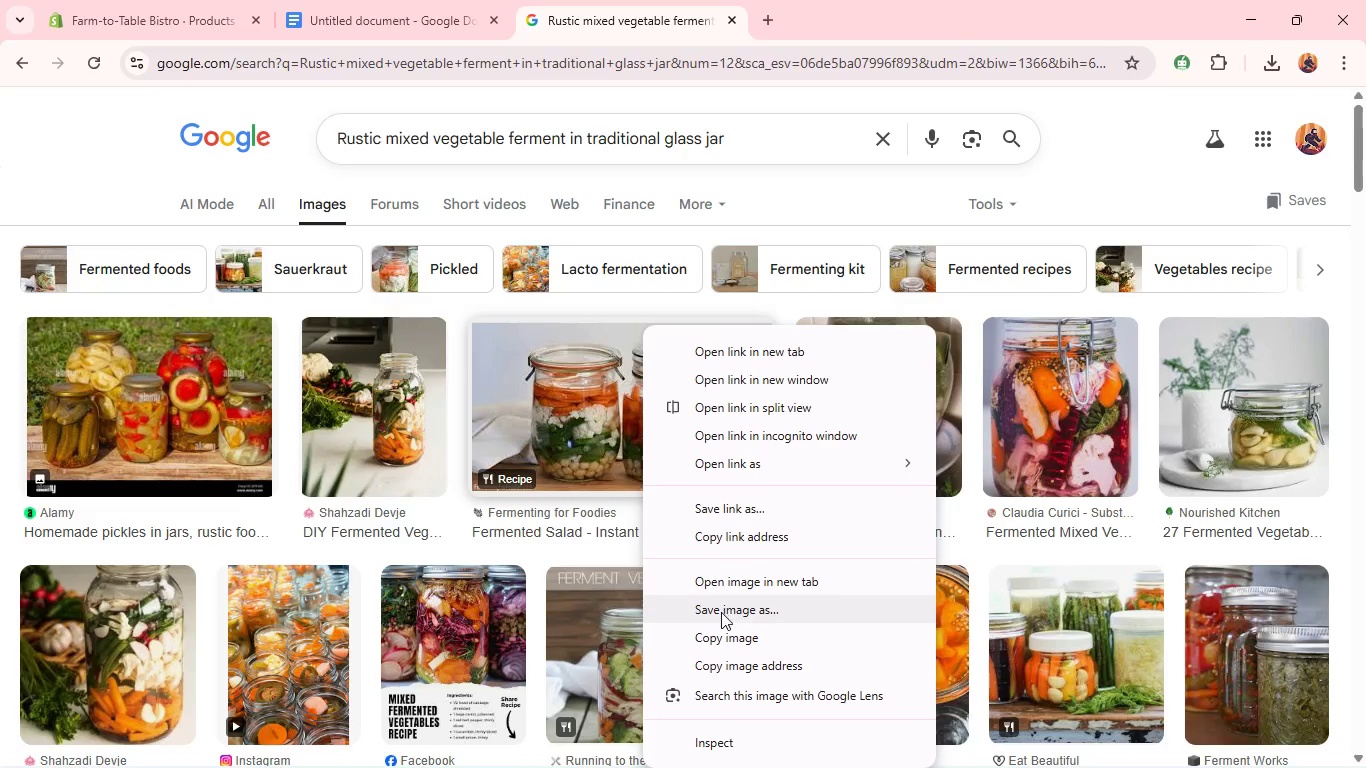 
left_click([719, 615])
 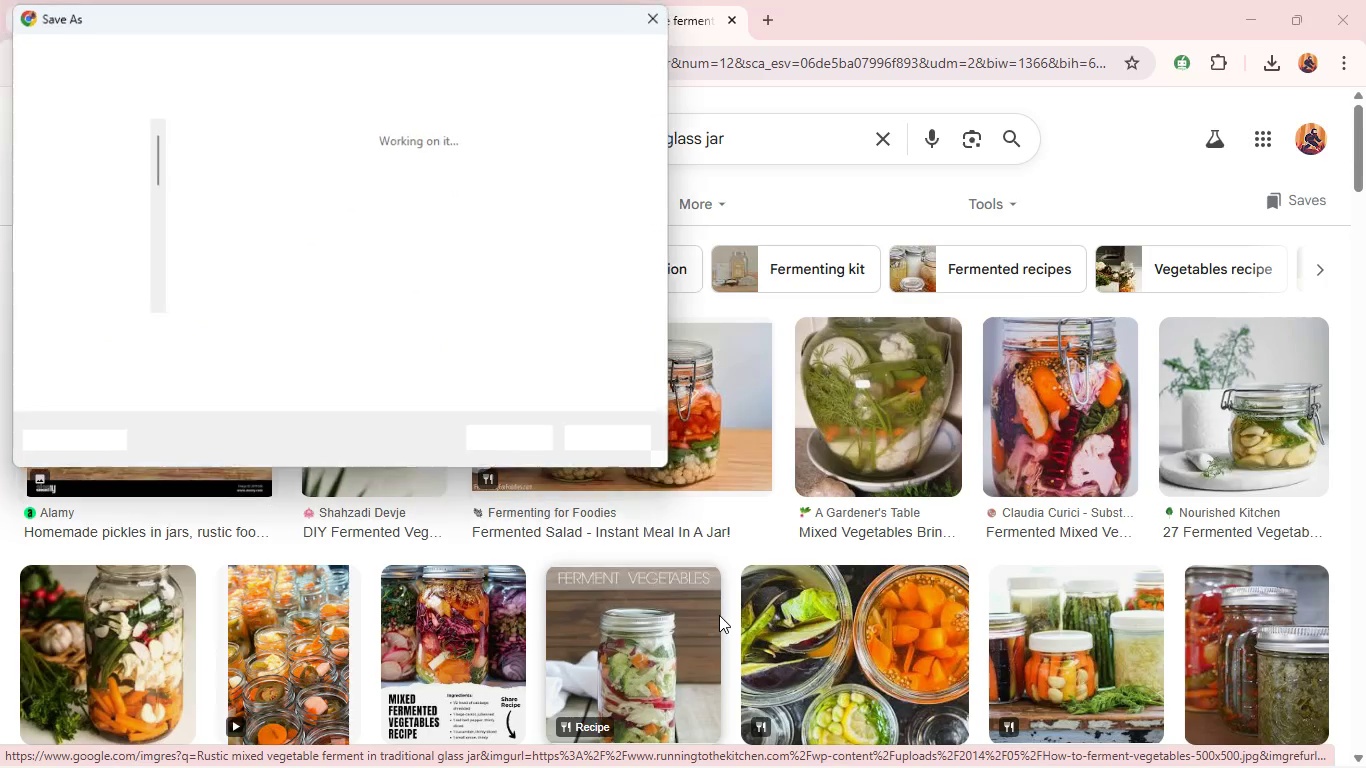 
key(Enter)
 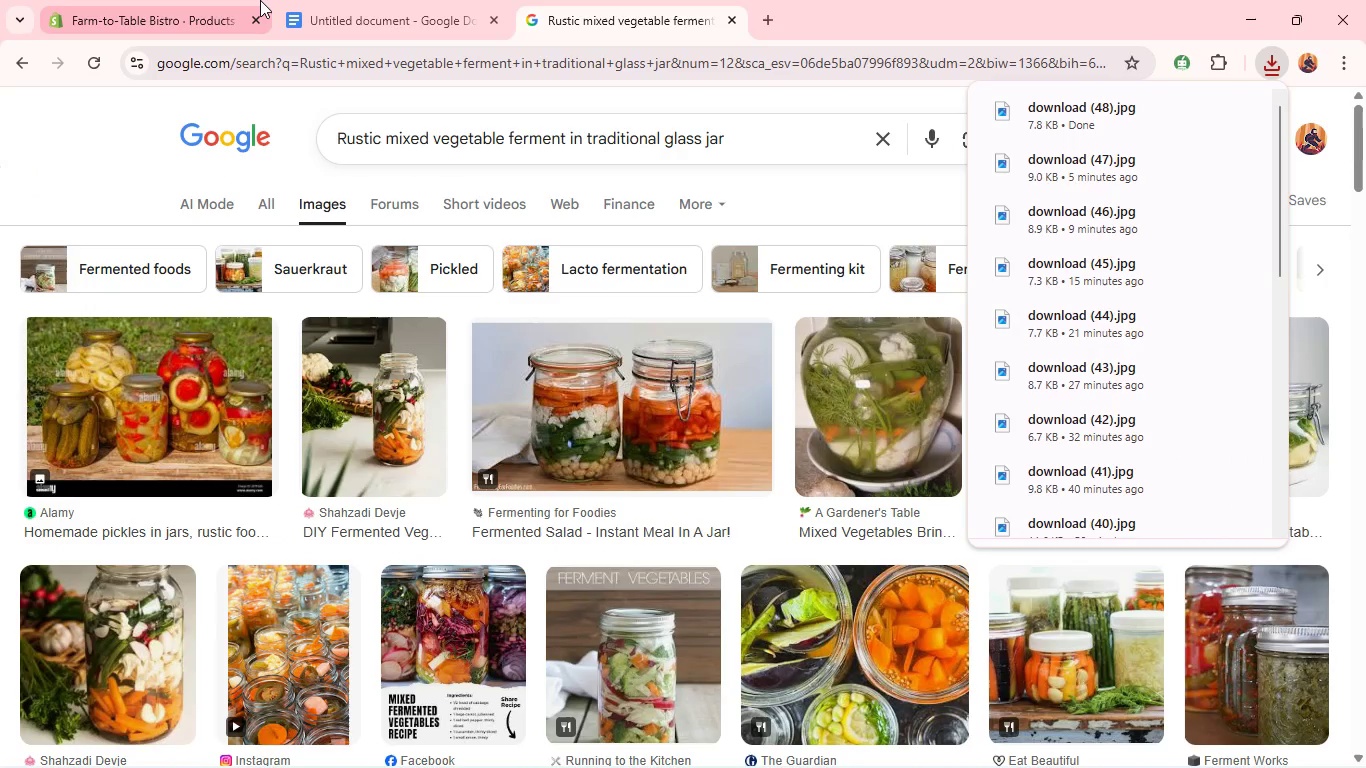 
left_click([147, 1])
 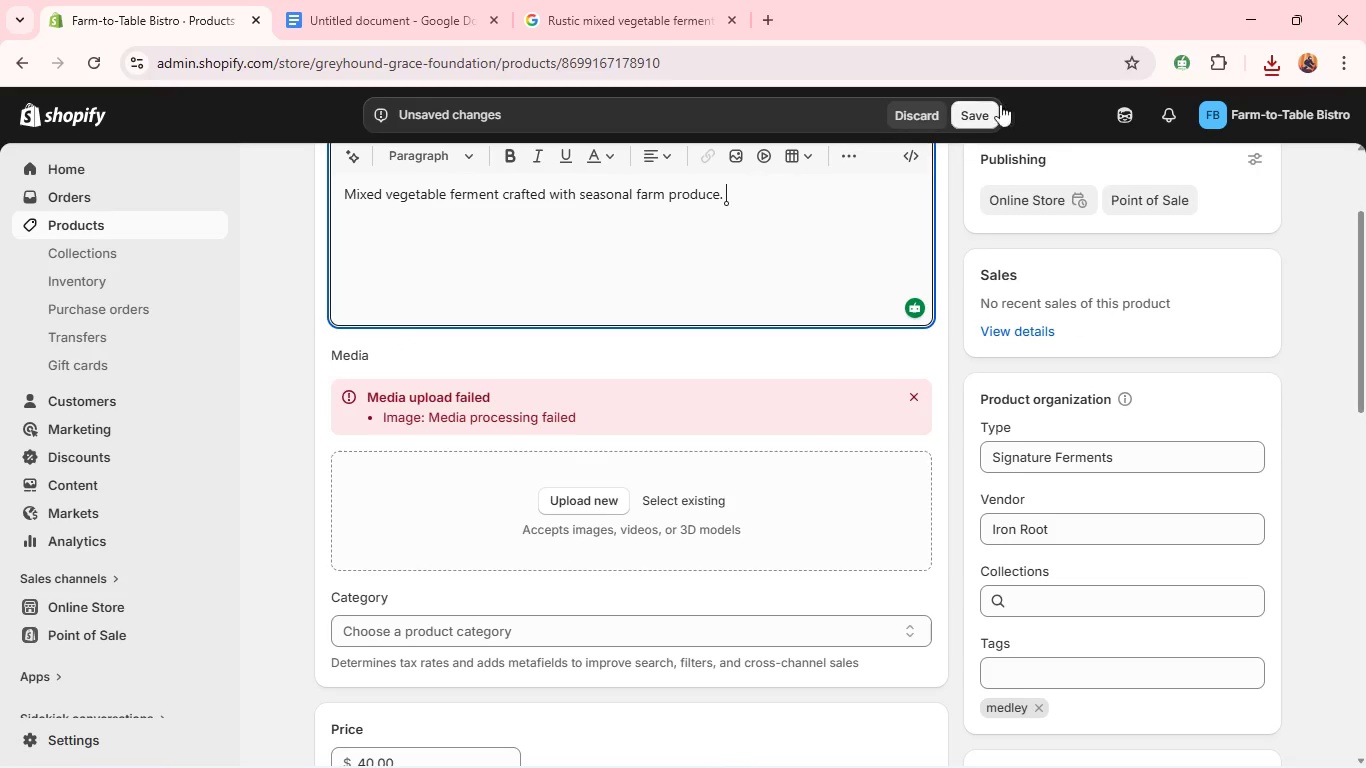 
left_click([981, 108])
 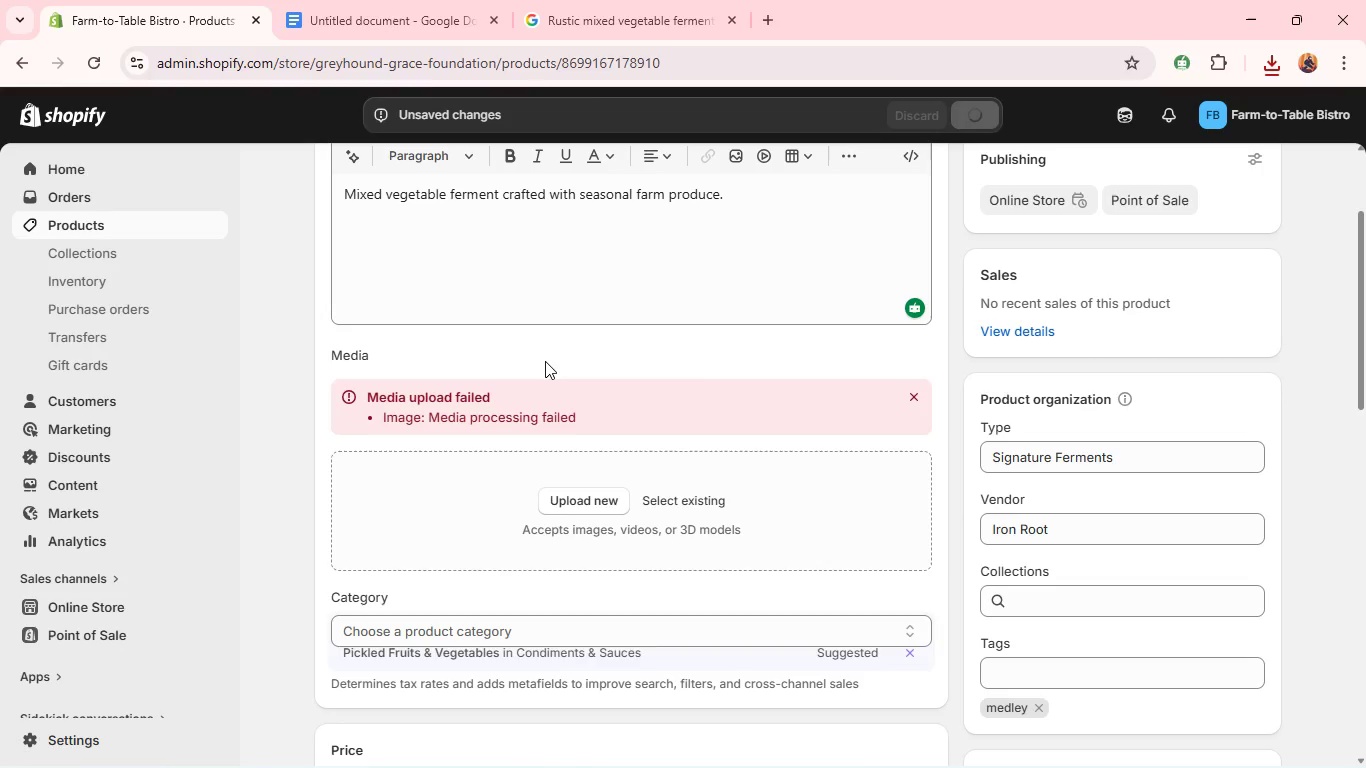 
wait(10.56)
 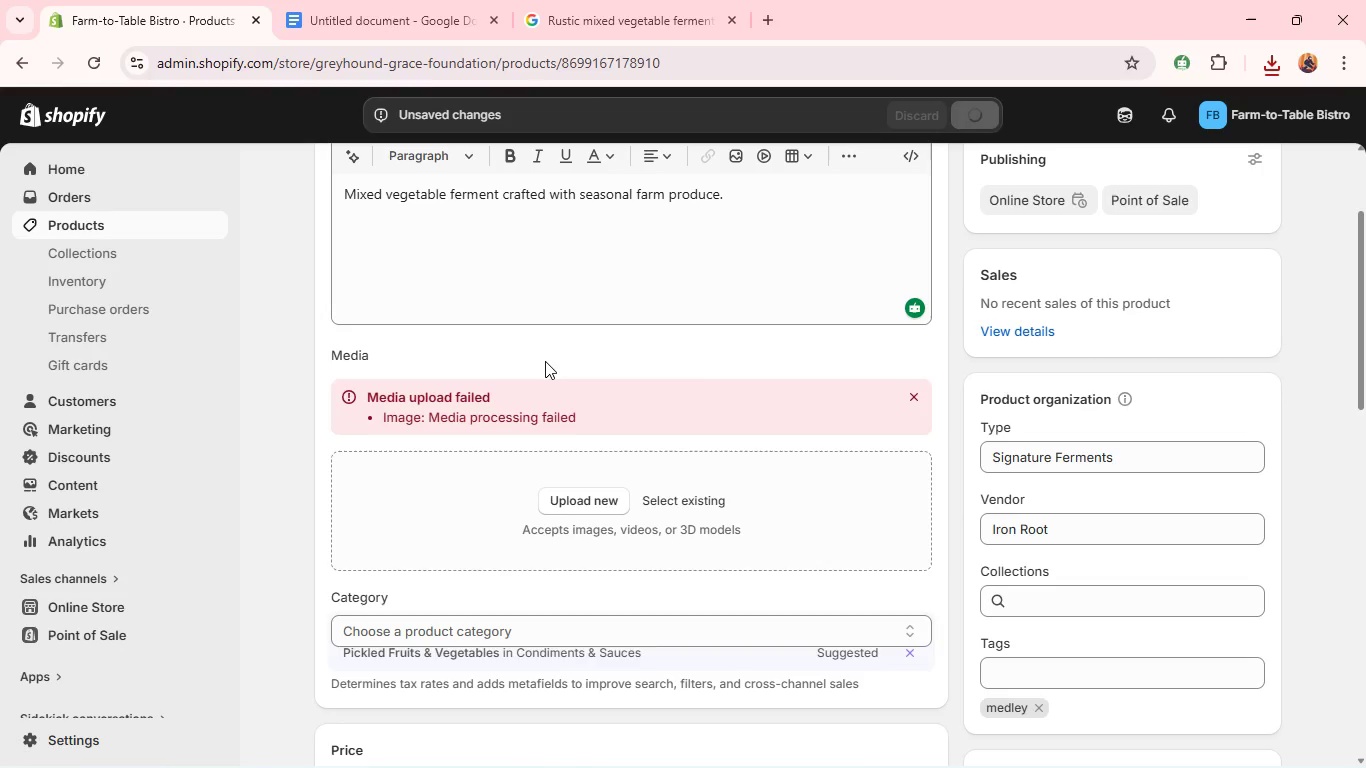 
left_click([565, 492])
 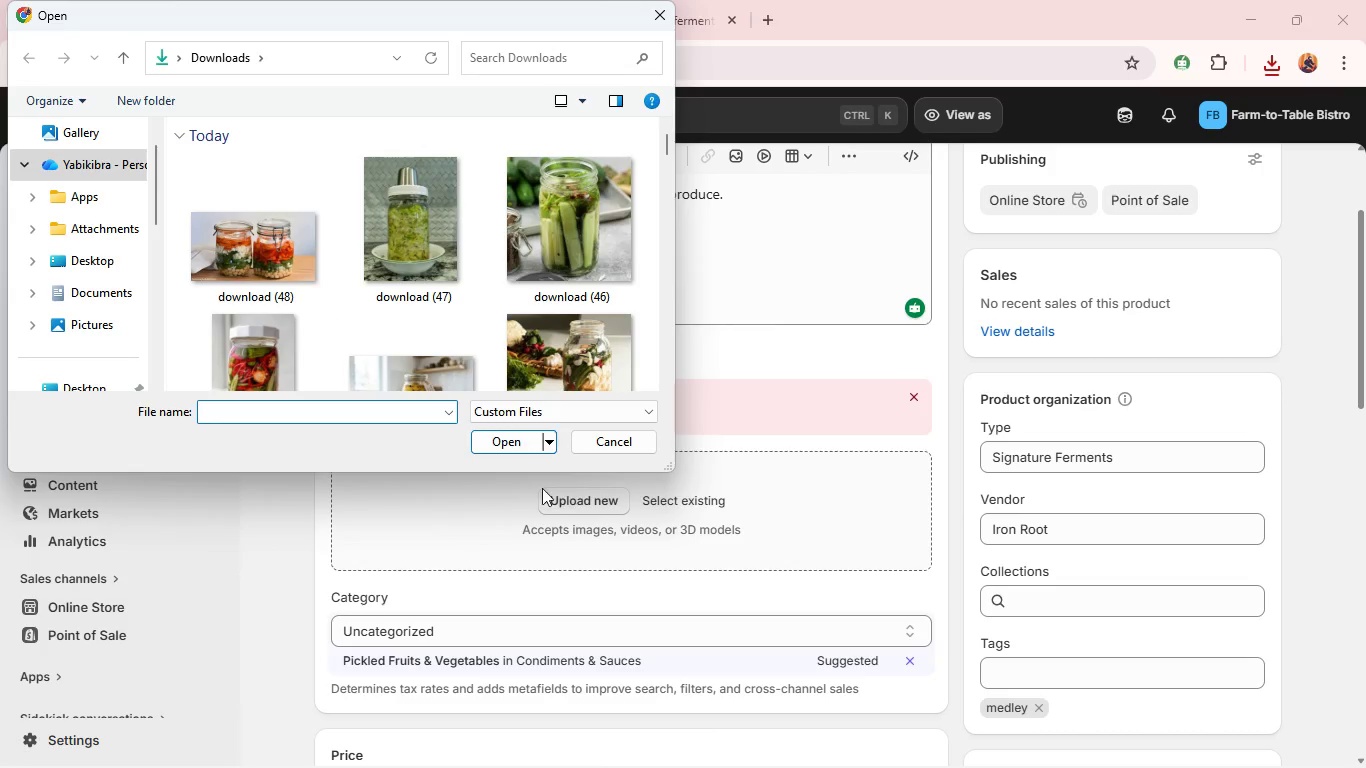 
wait(6.86)
 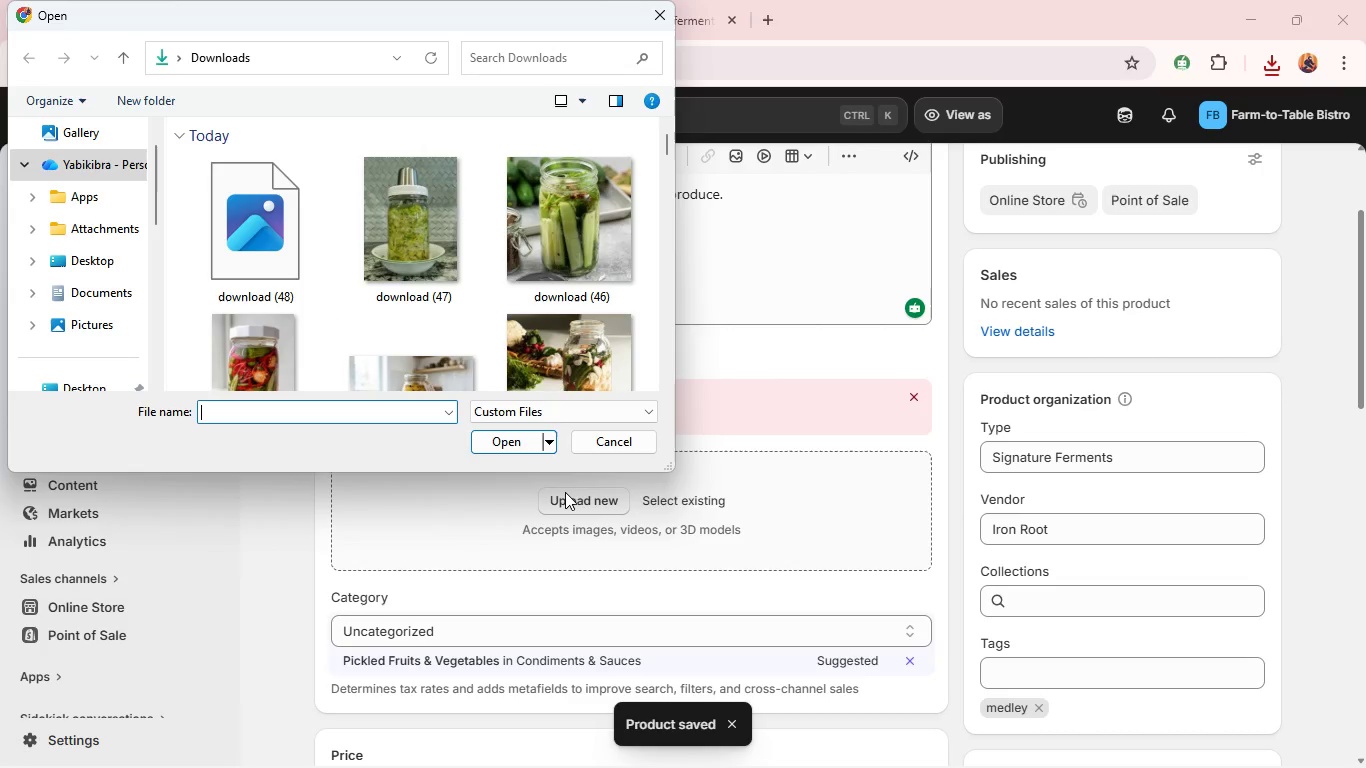 
left_click([294, 262])
 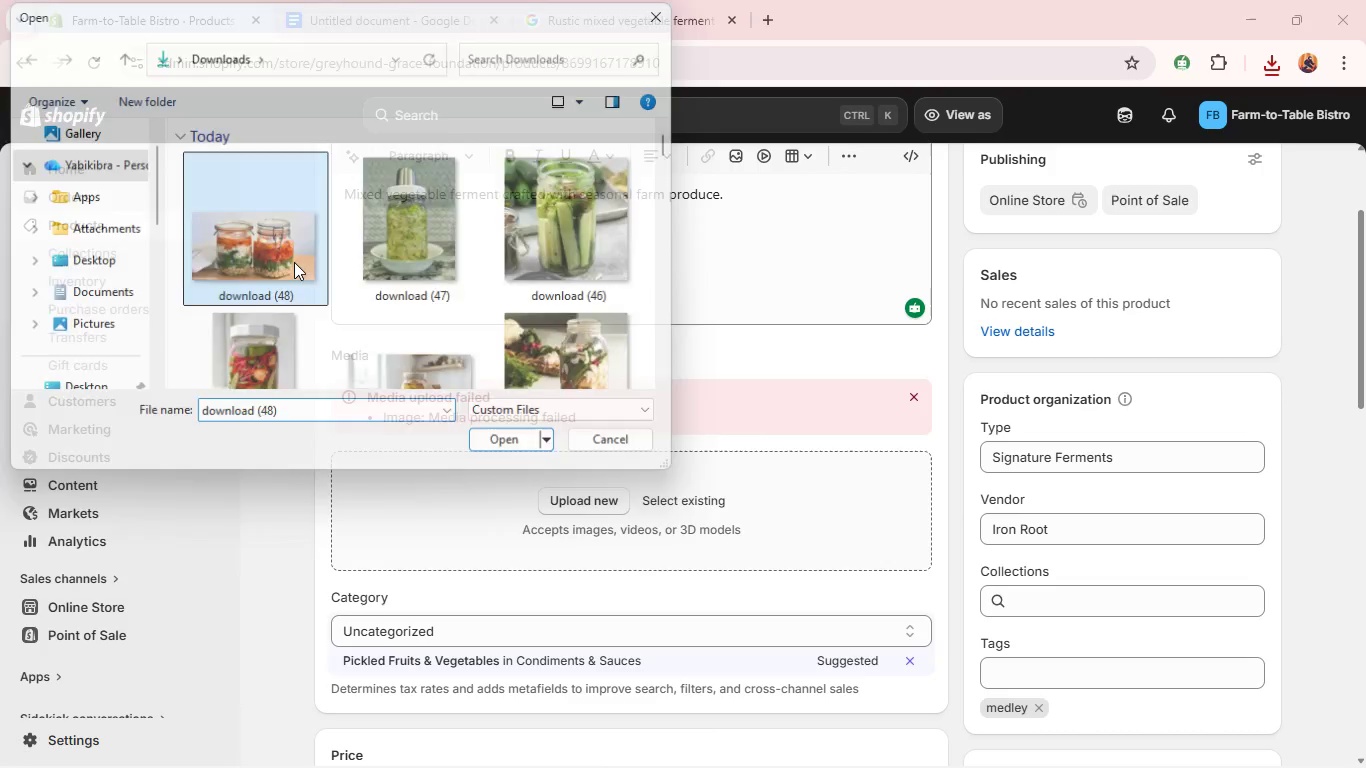 
key(Enter)
 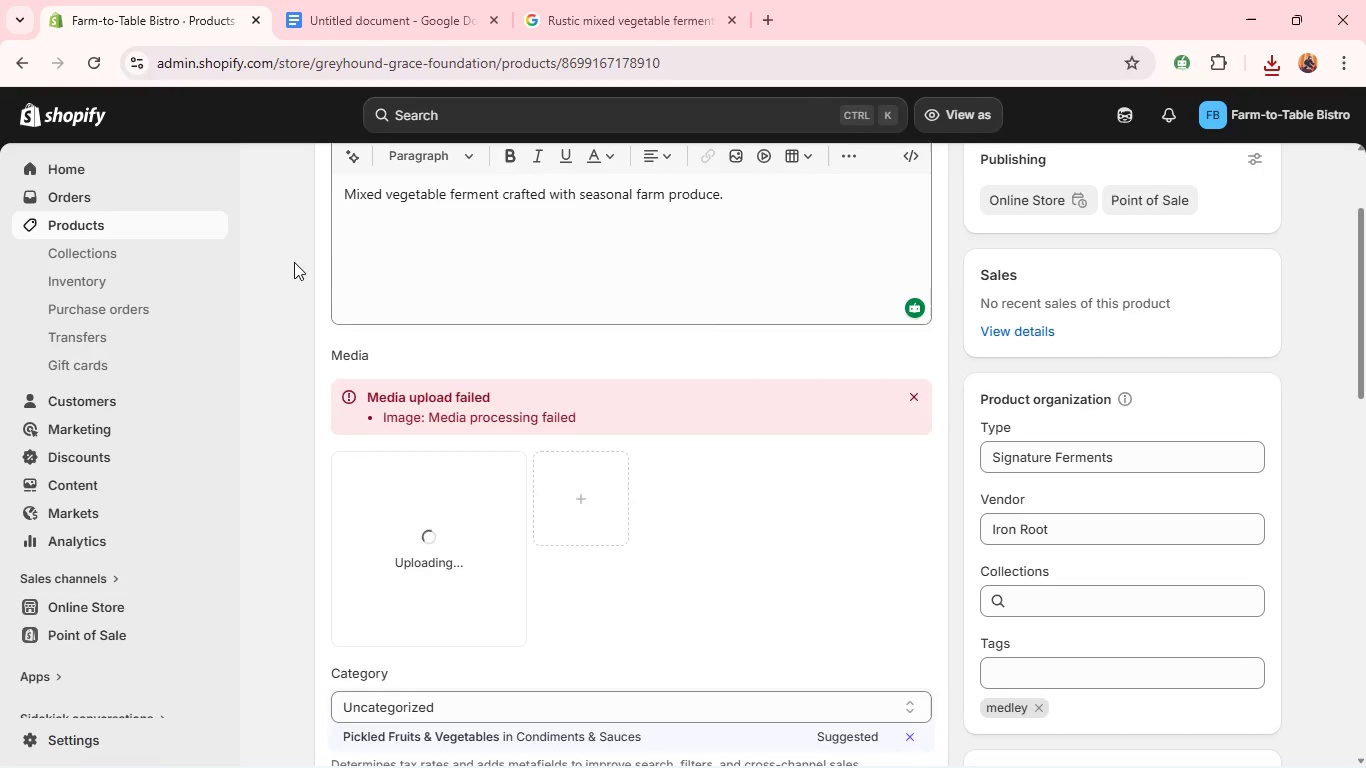 
wait(10.74)
 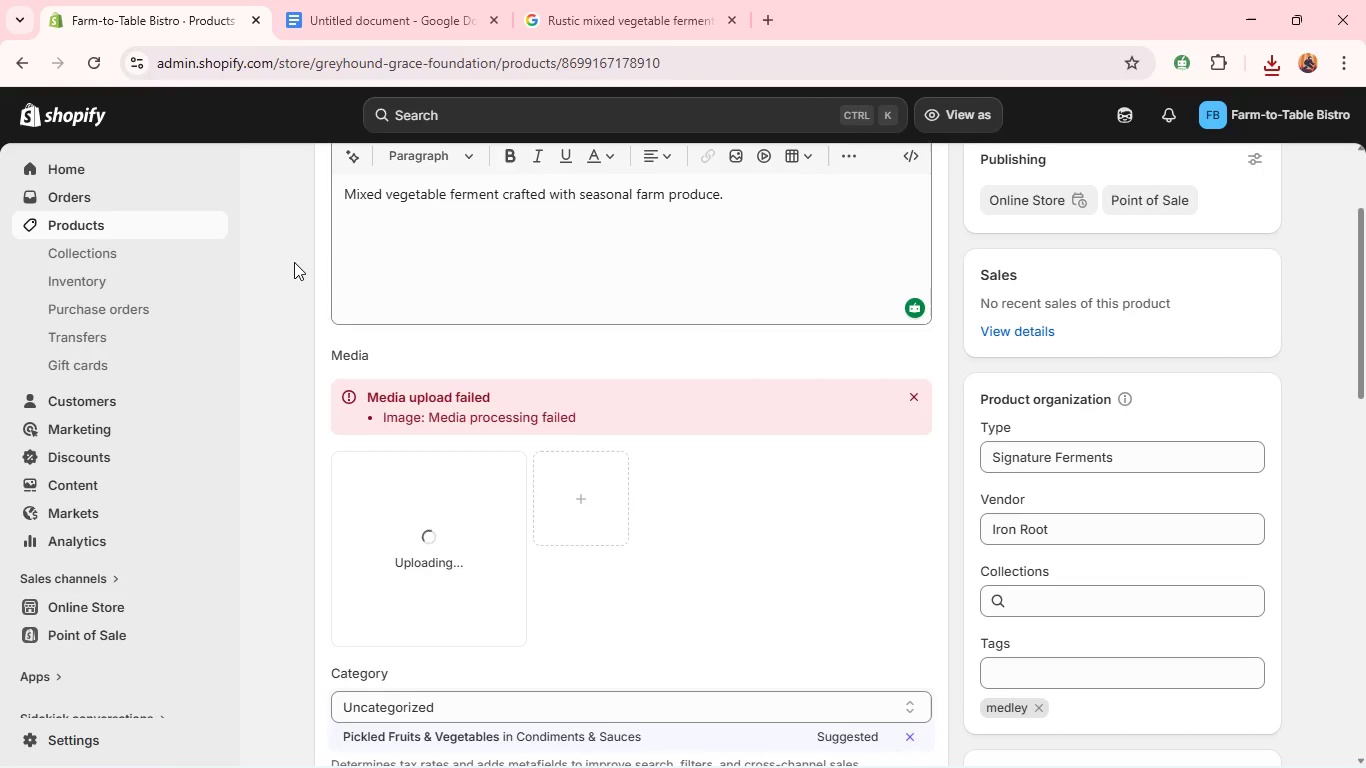 
left_click([409, 531])
 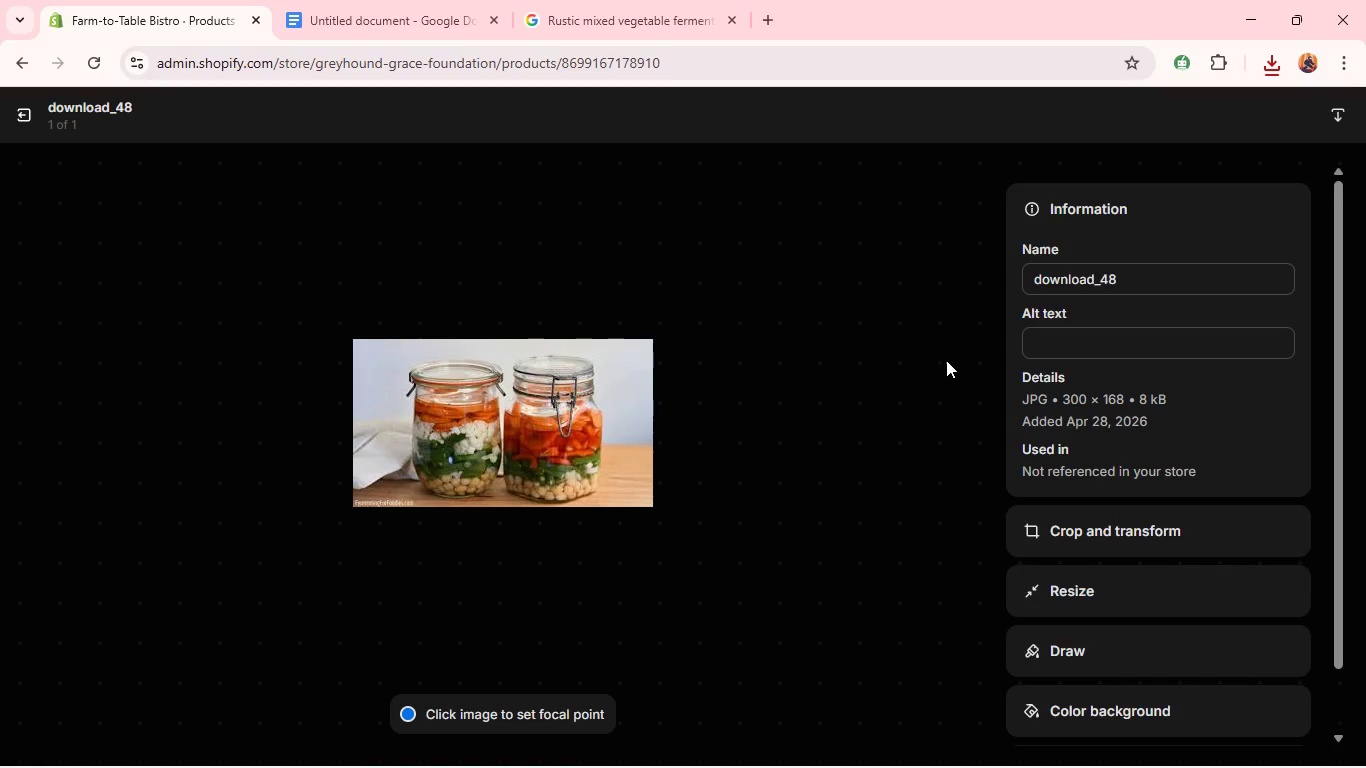 
left_click([1036, 347])
 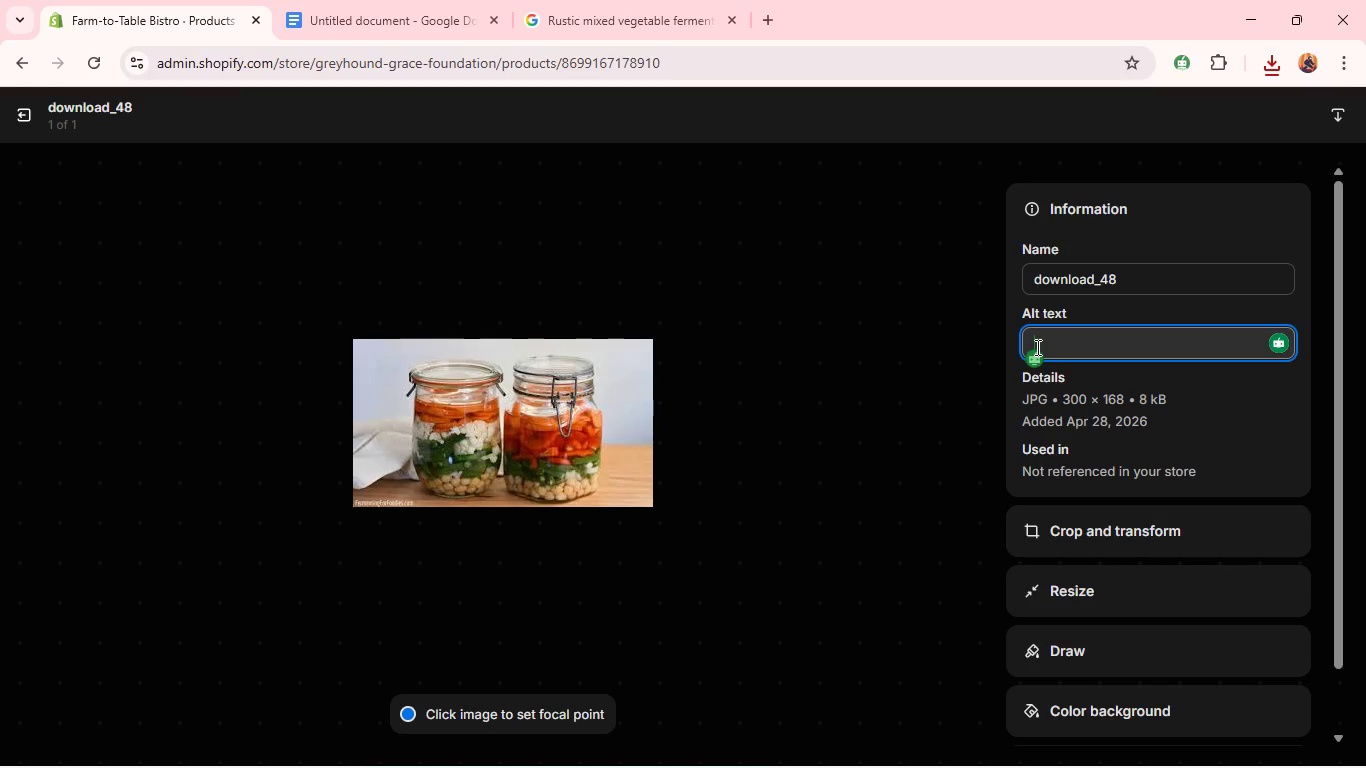 
type(Rustic mixed vegetable ferment in traditional glass h)
key(Backspace)
type(jar)
 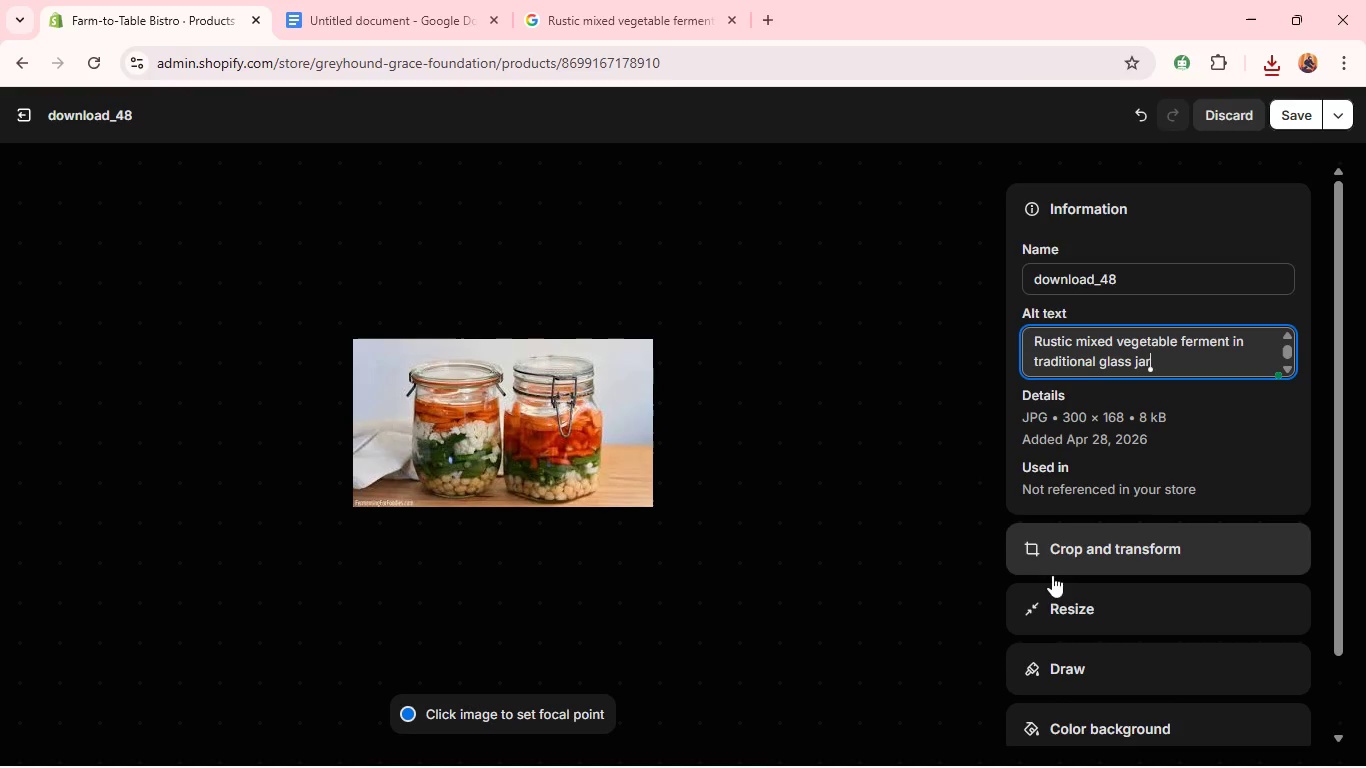 
left_click([1046, 572])
 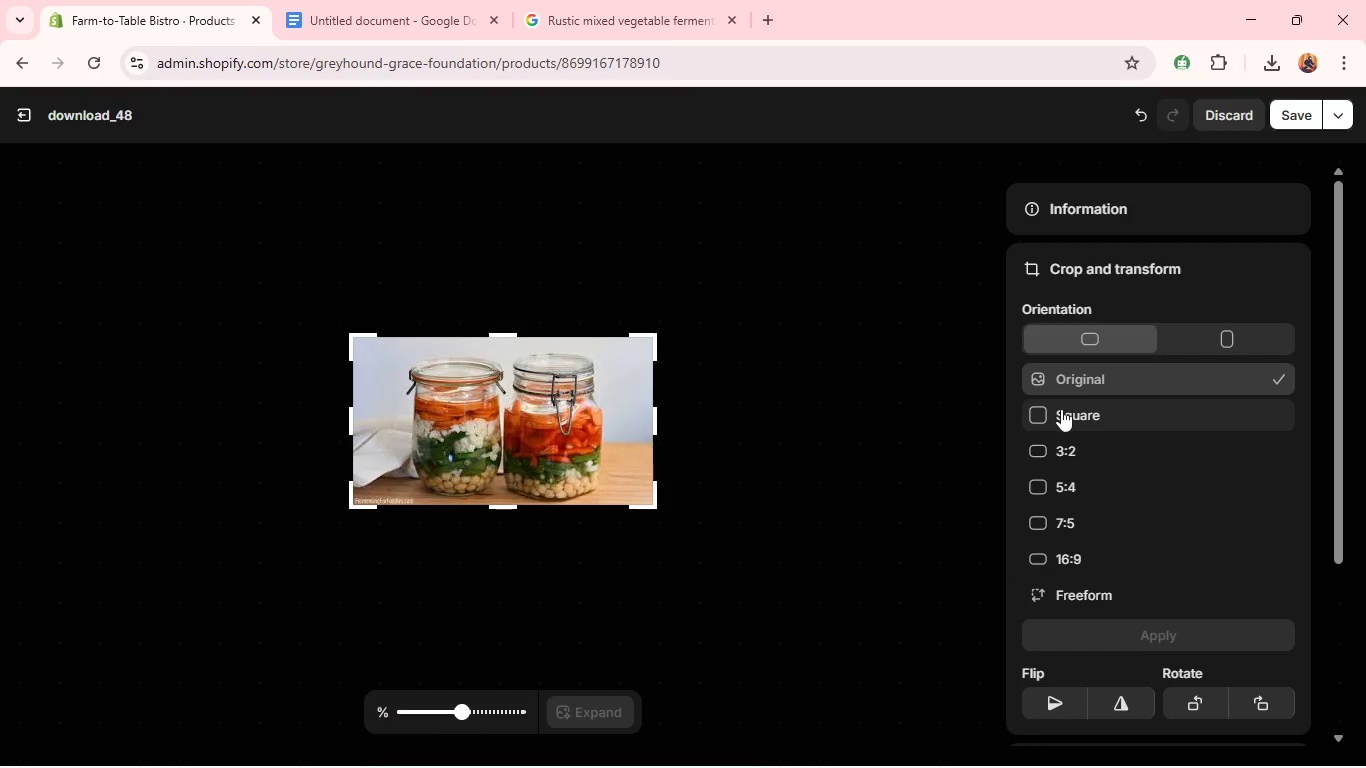 
left_click([1061, 412])
 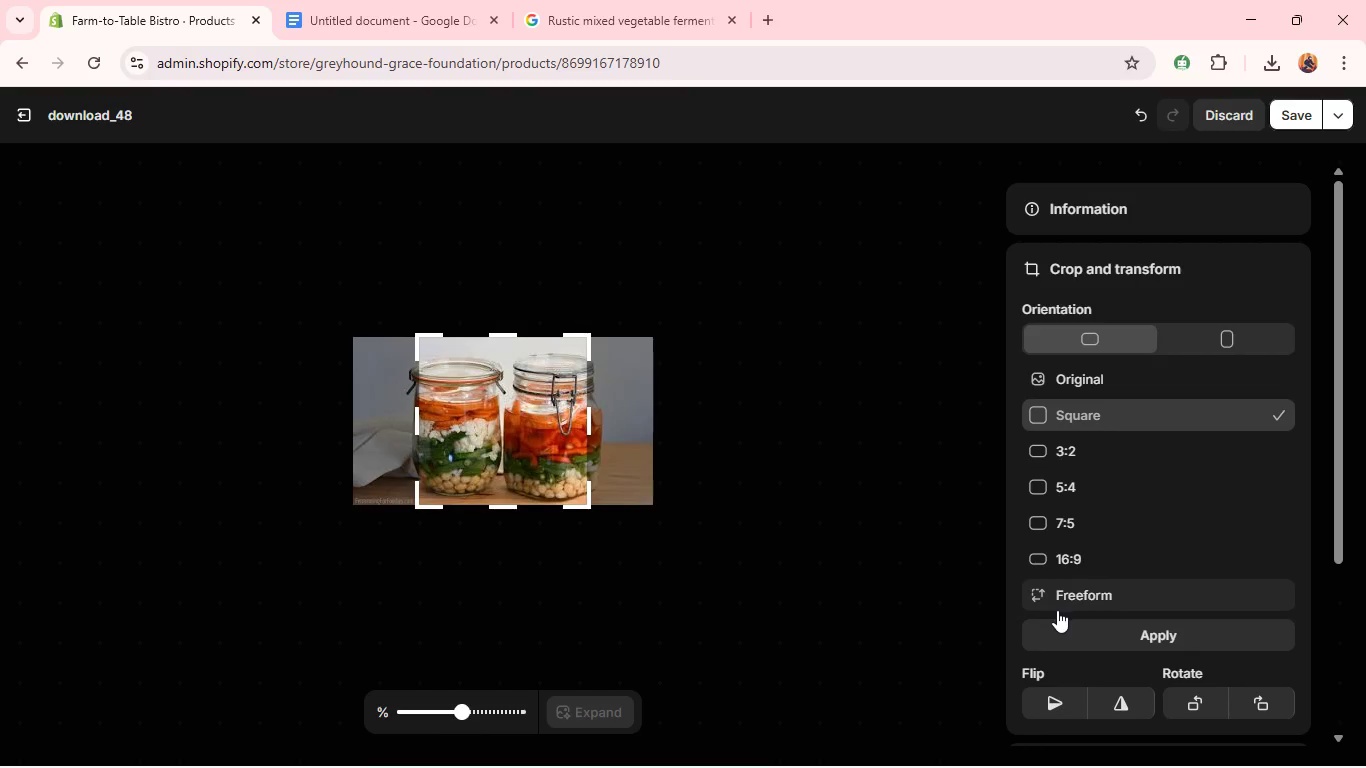 
left_click([1052, 637])
 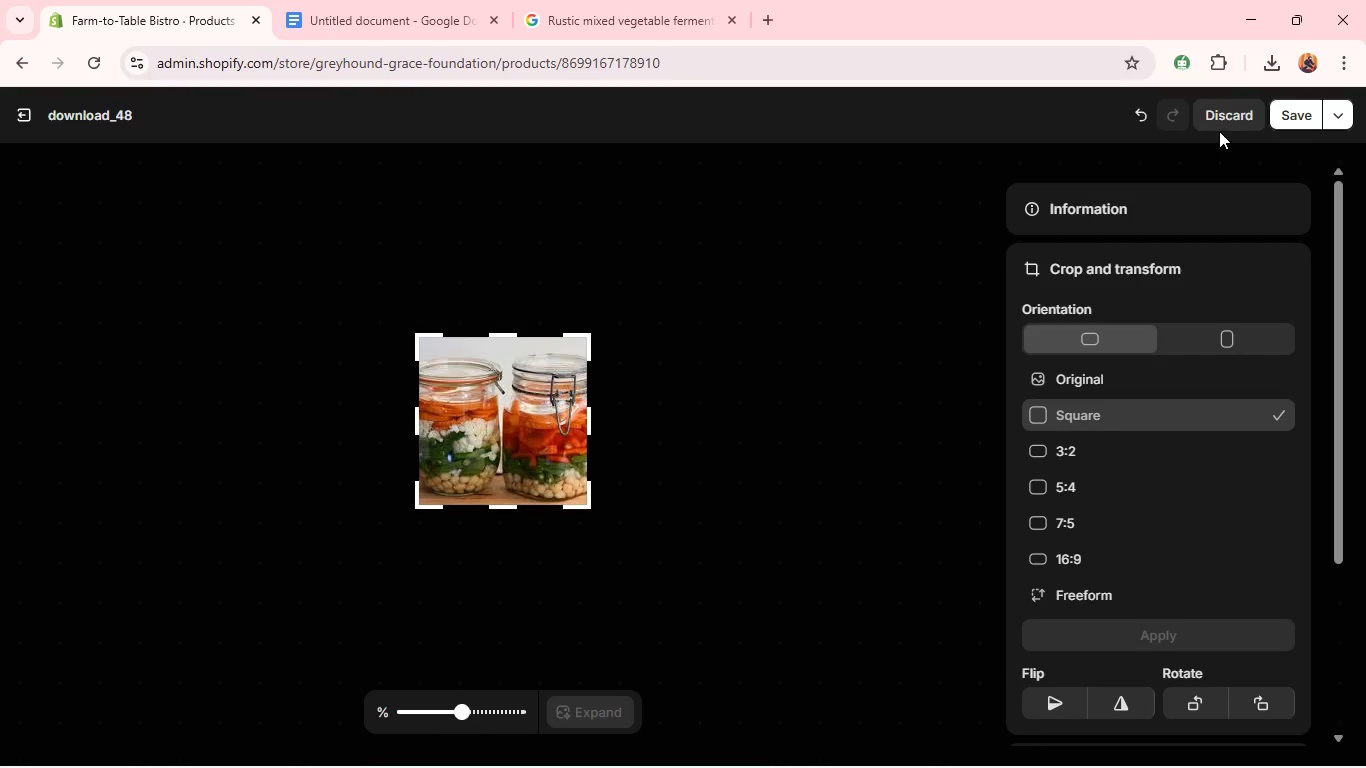 
left_click([1285, 118])
 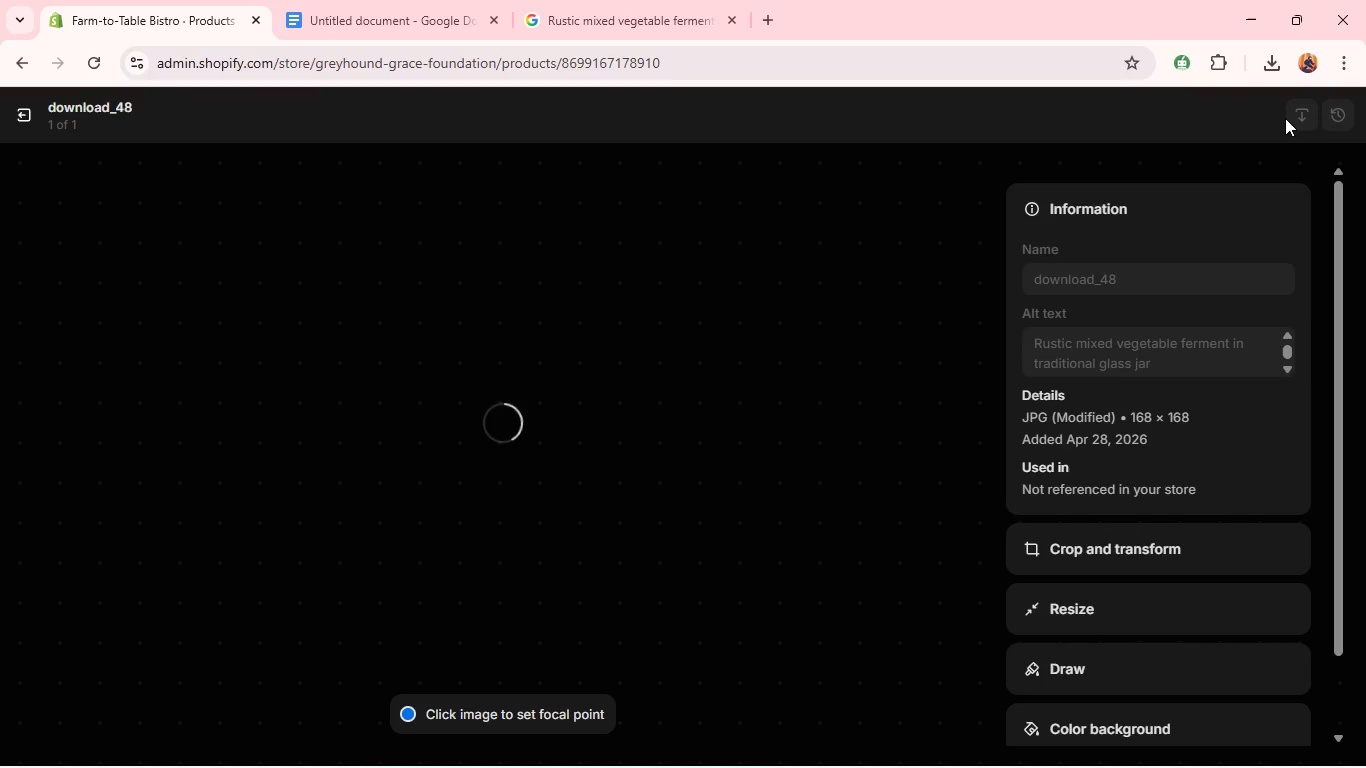 
wait(9.53)
 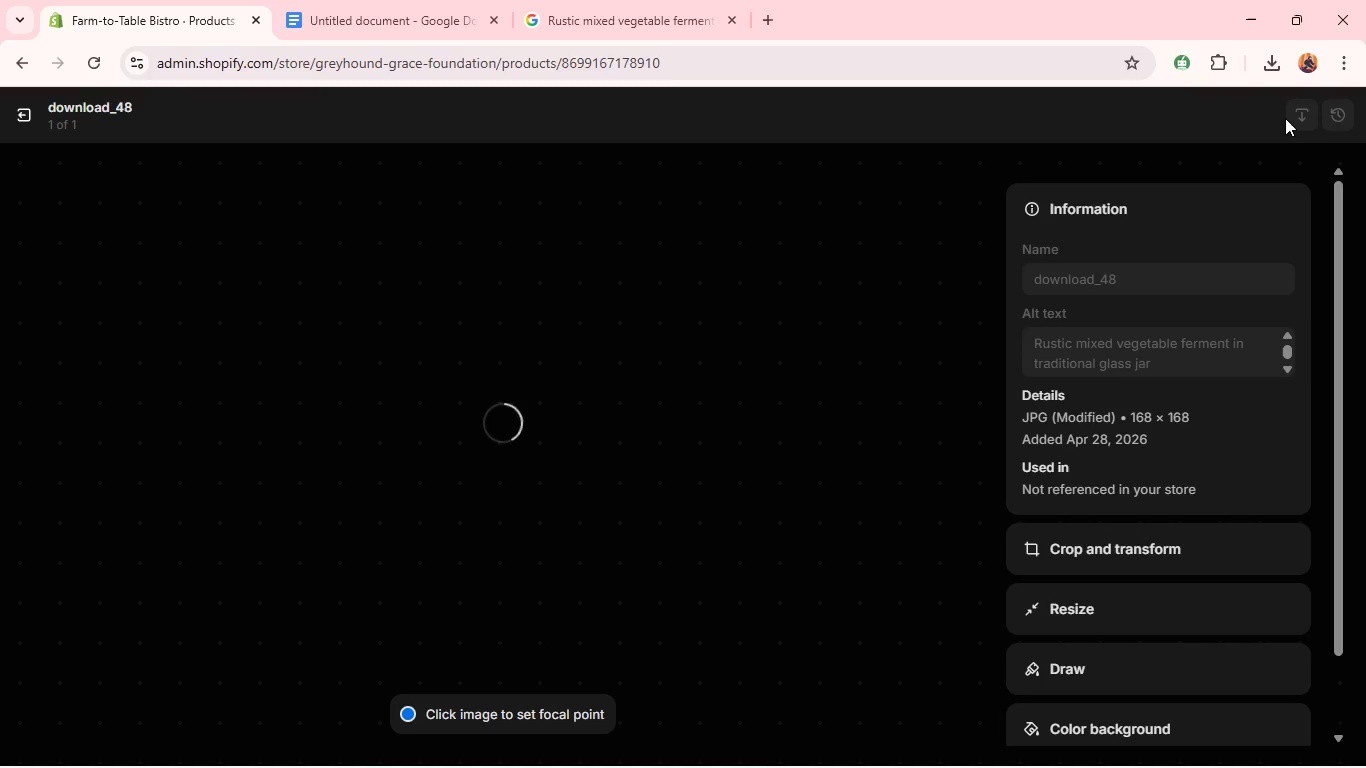 
left_click([22, 111])
 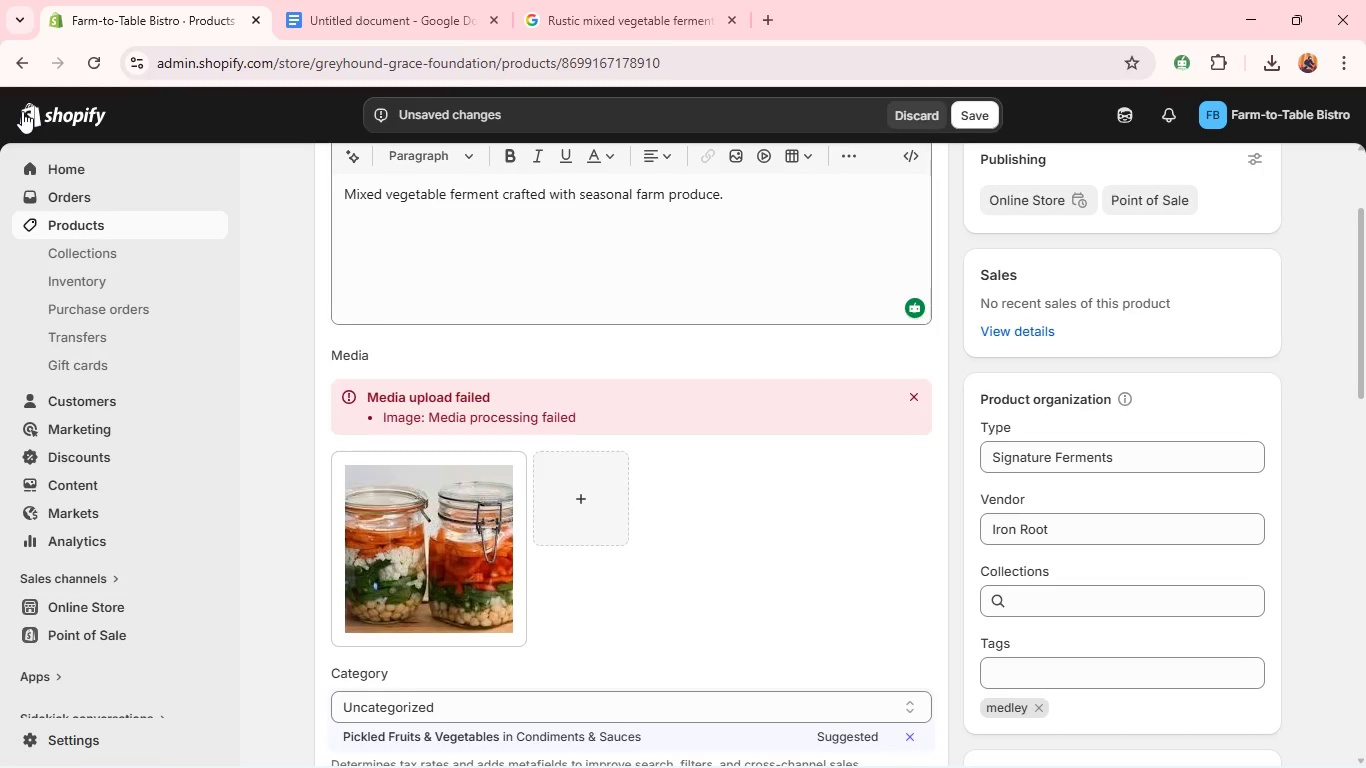 
wait(12.09)
 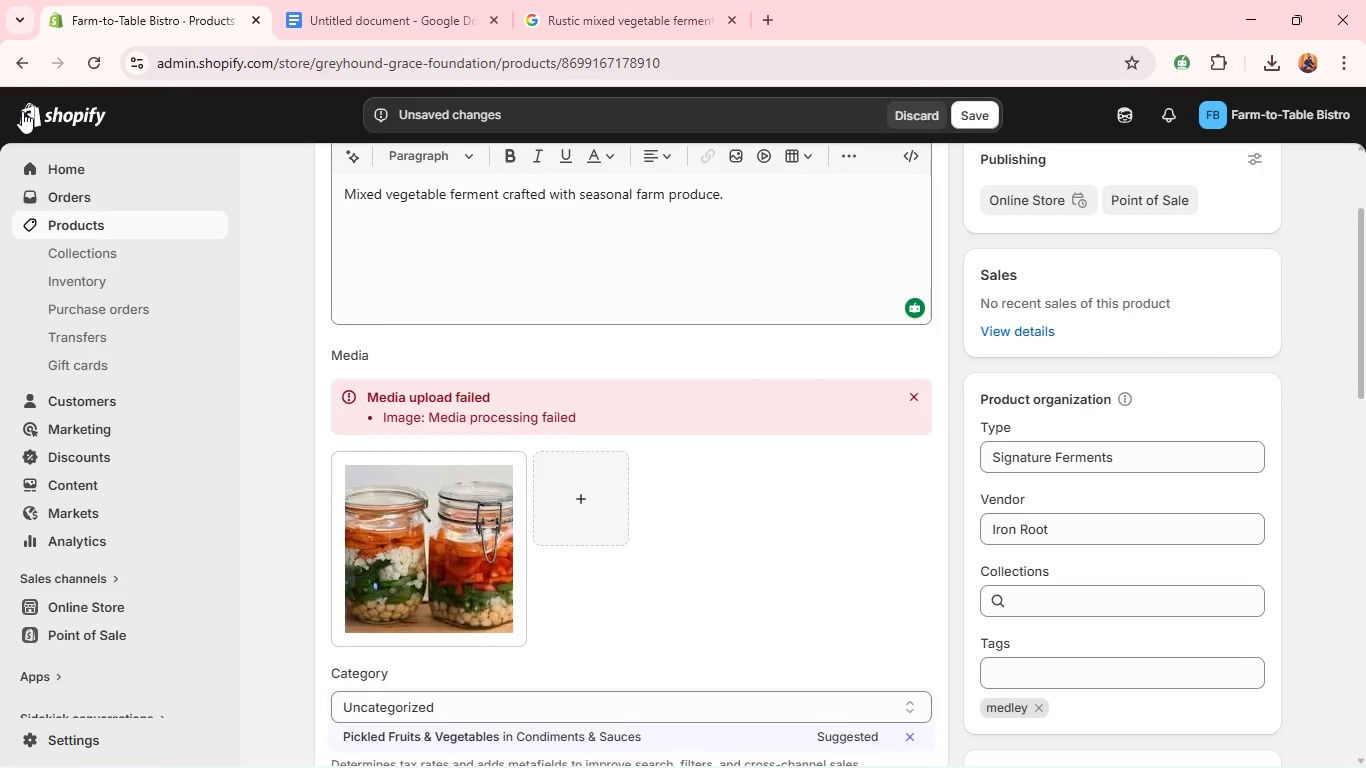 
left_click([979, 122])
 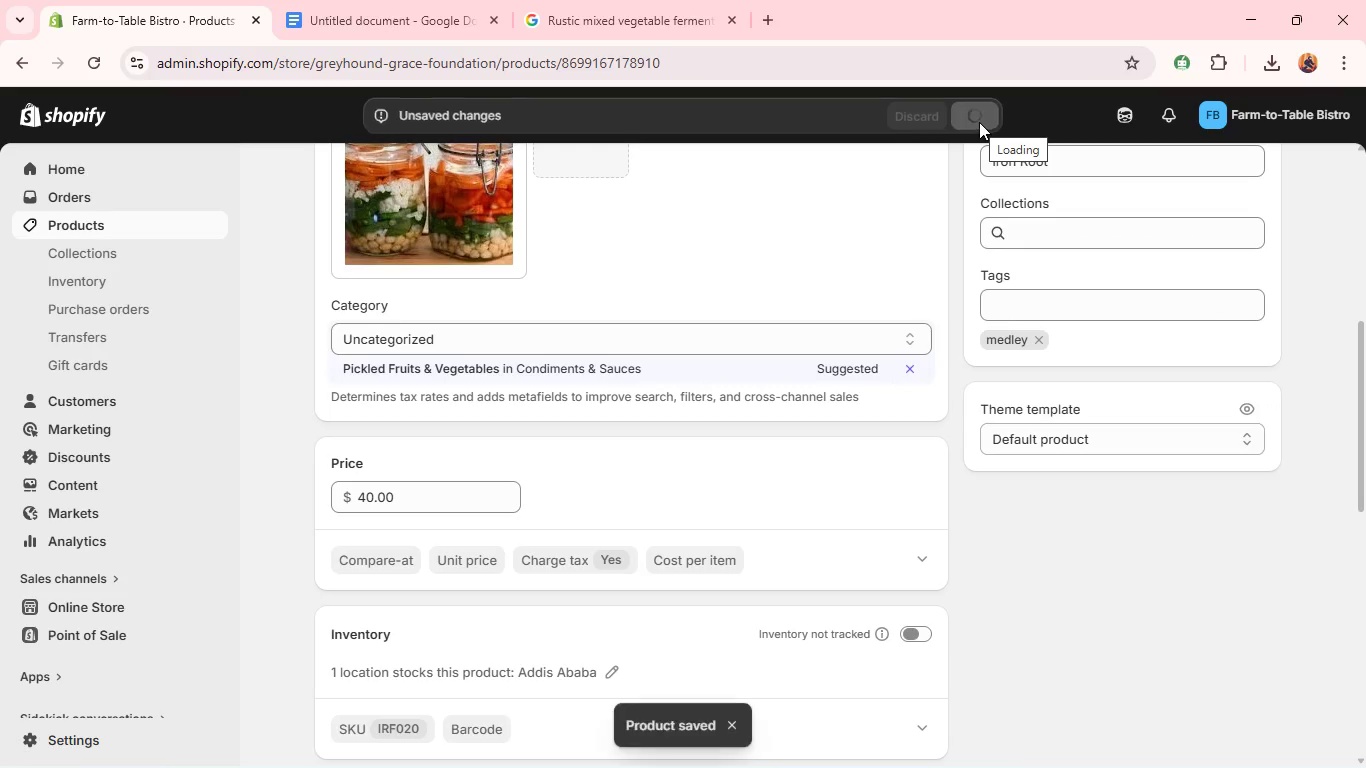 
wait(13.23)
 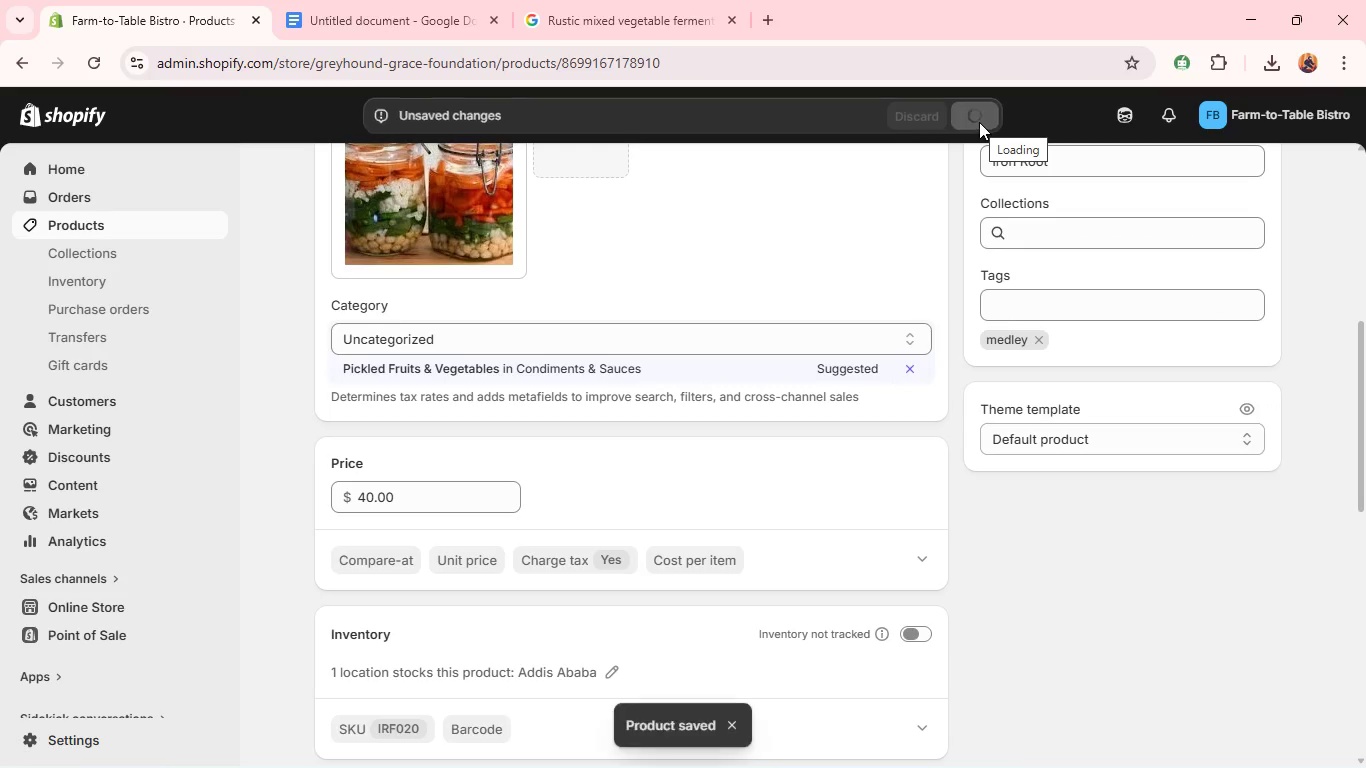 
left_click([549, 368])
 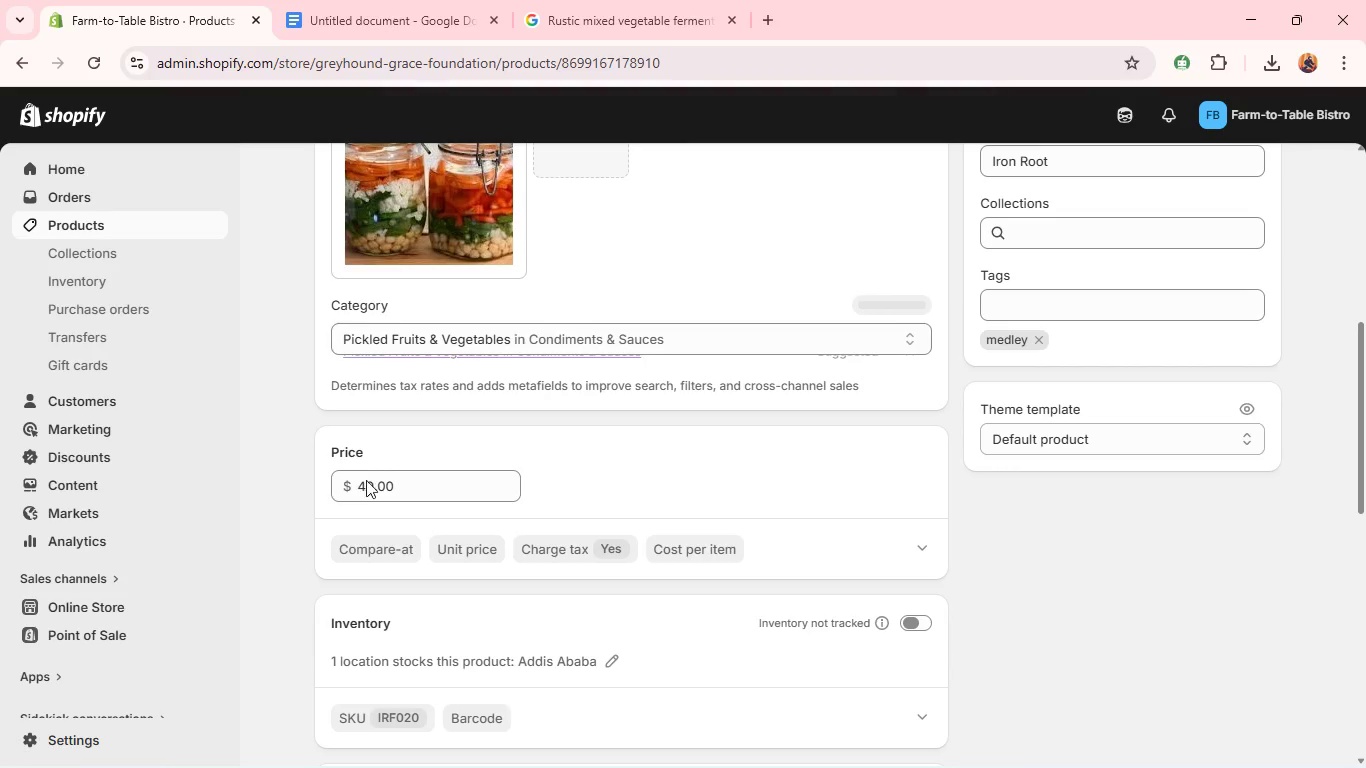 
double_click([368, 486])
 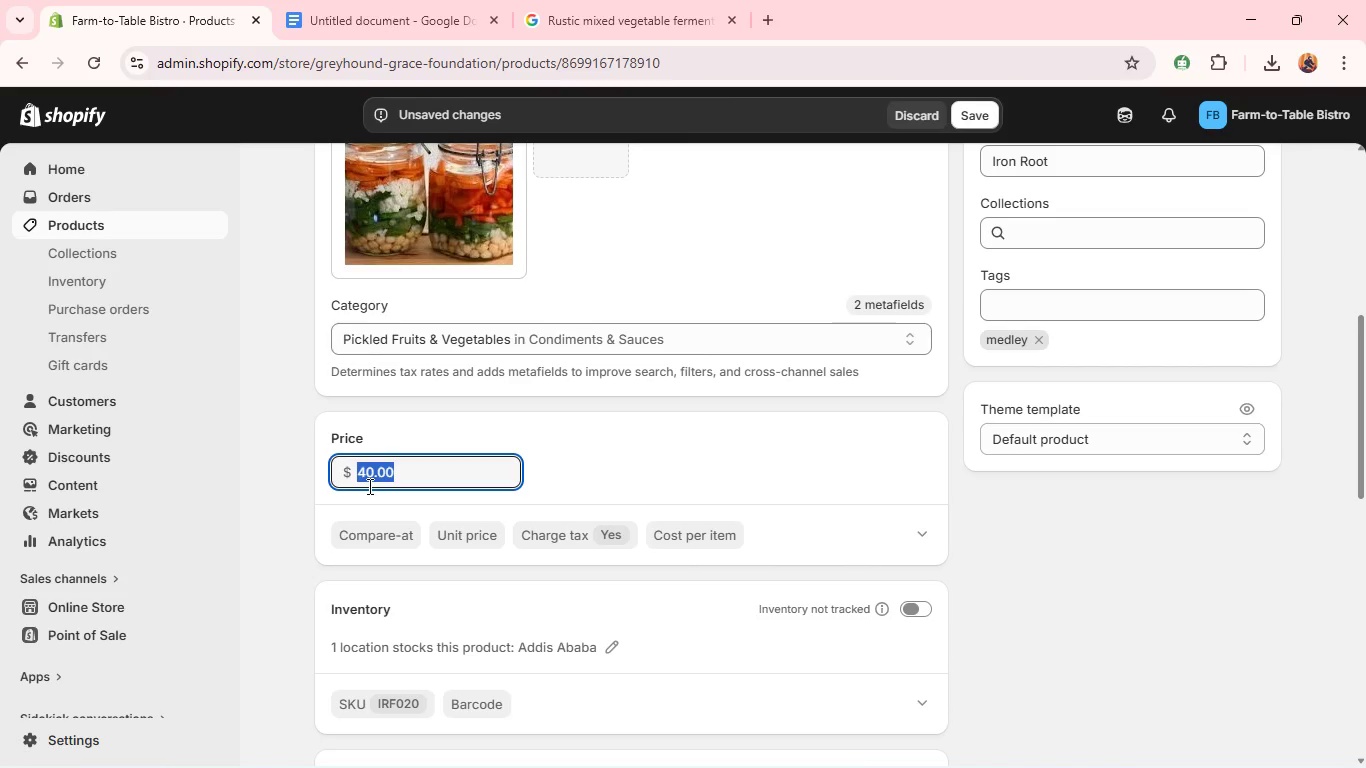 
triple_click([368, 486])
 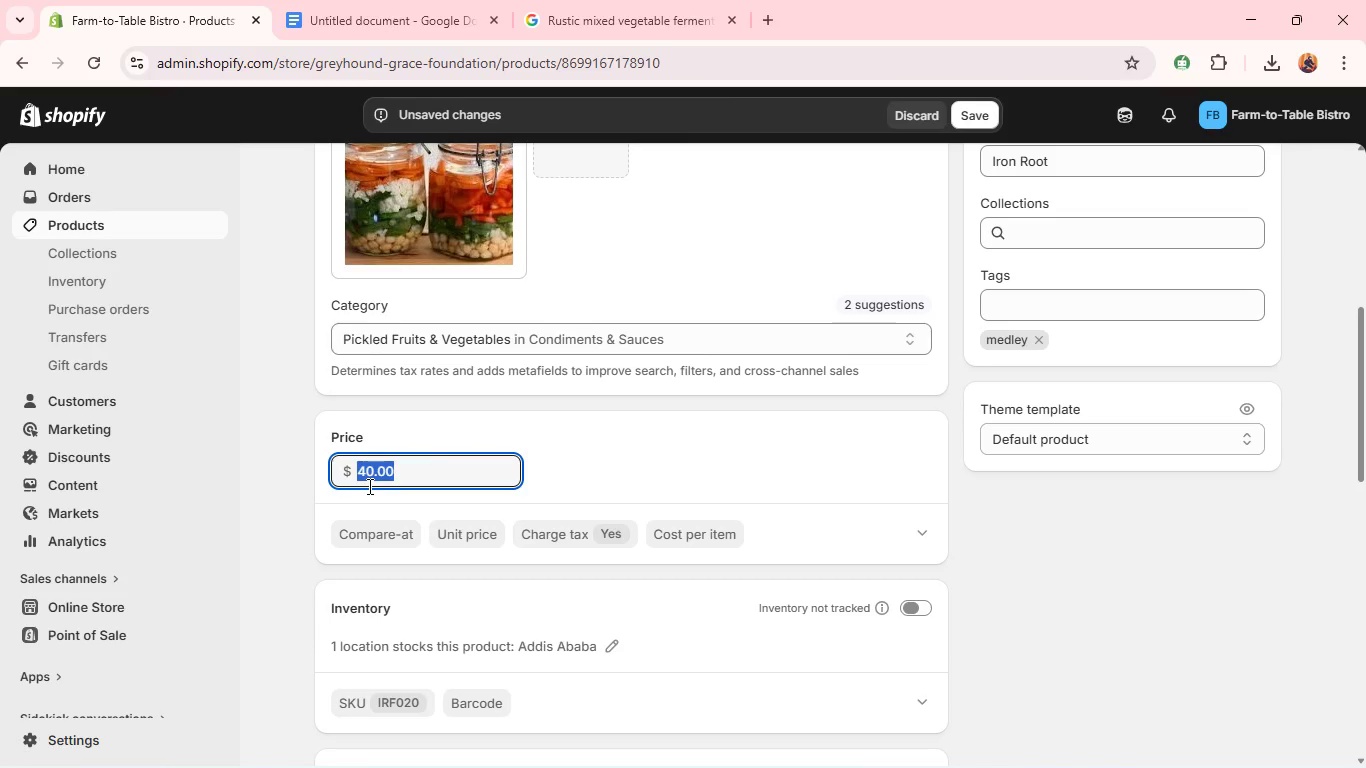 
type(13,99)
 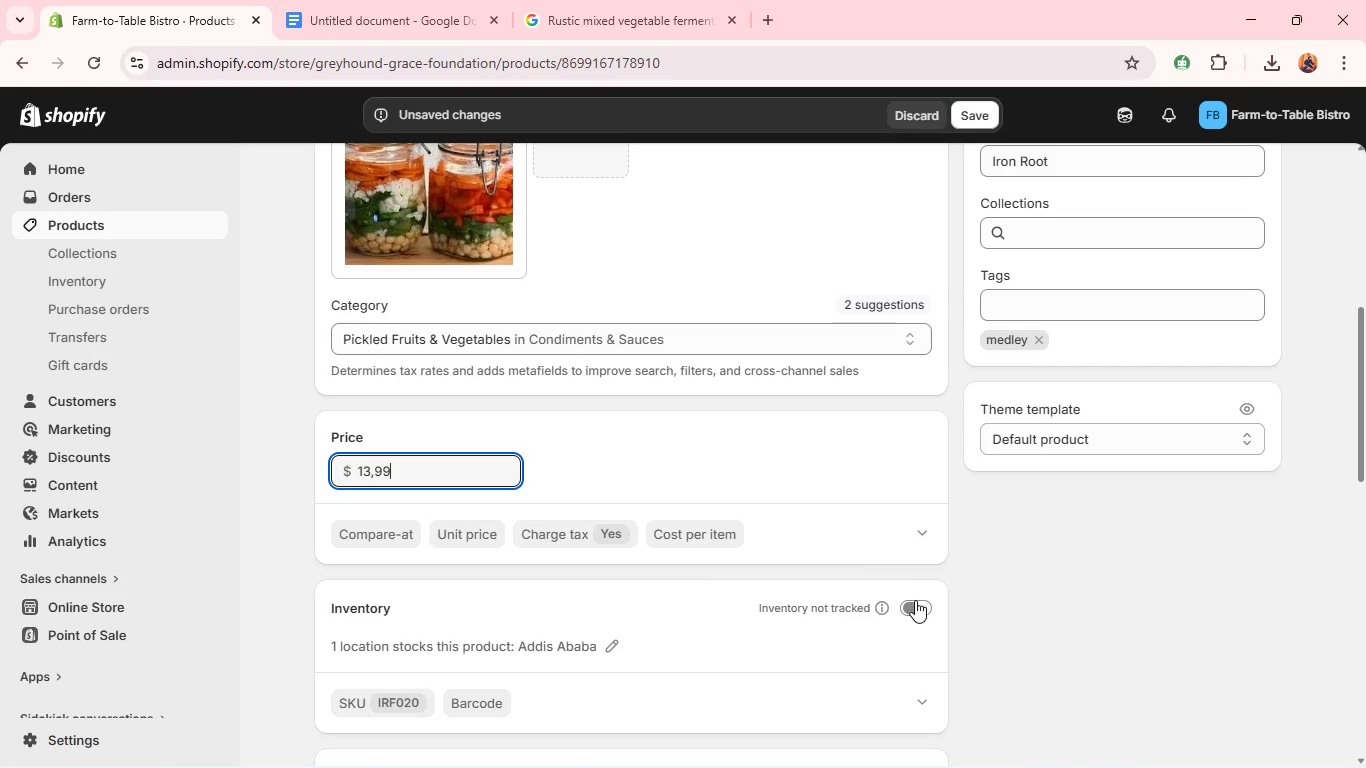 
left_click([915, 603])
 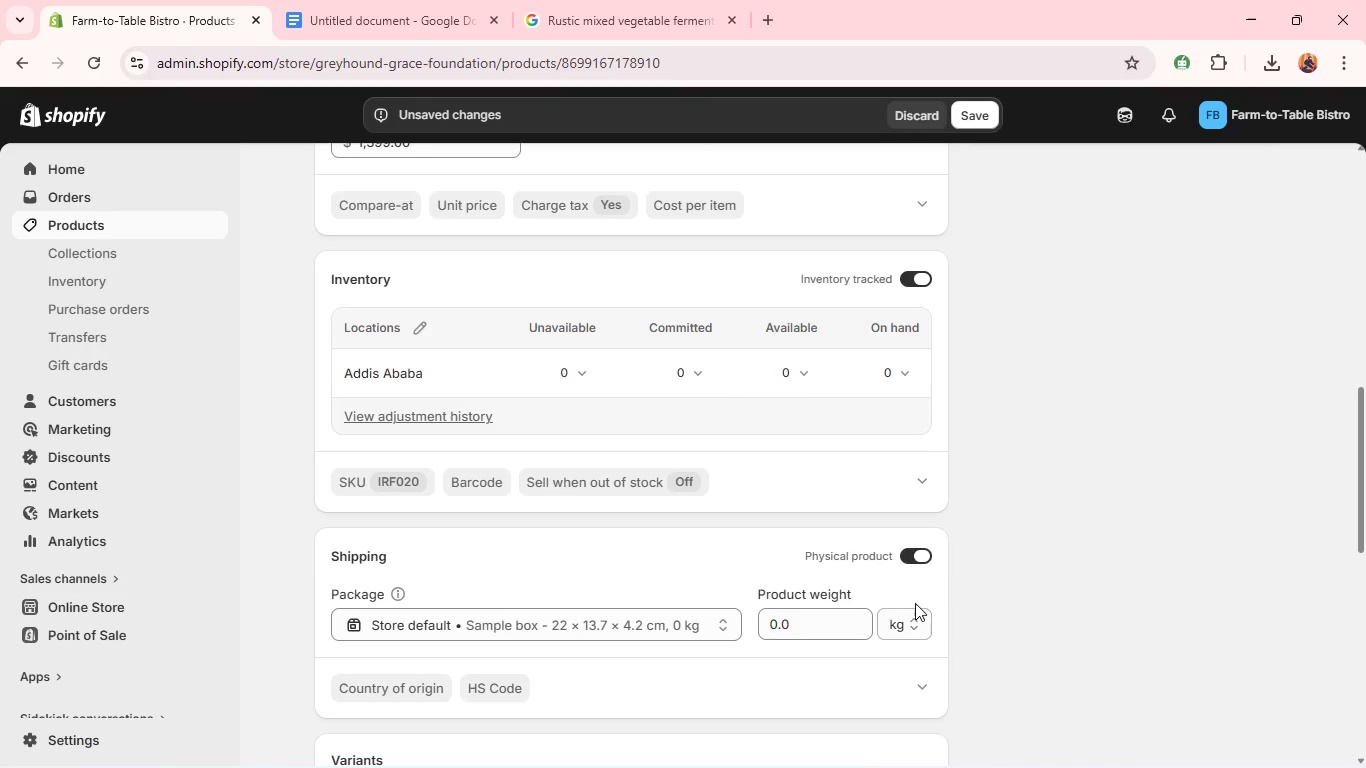 
left_click([907, 367])
 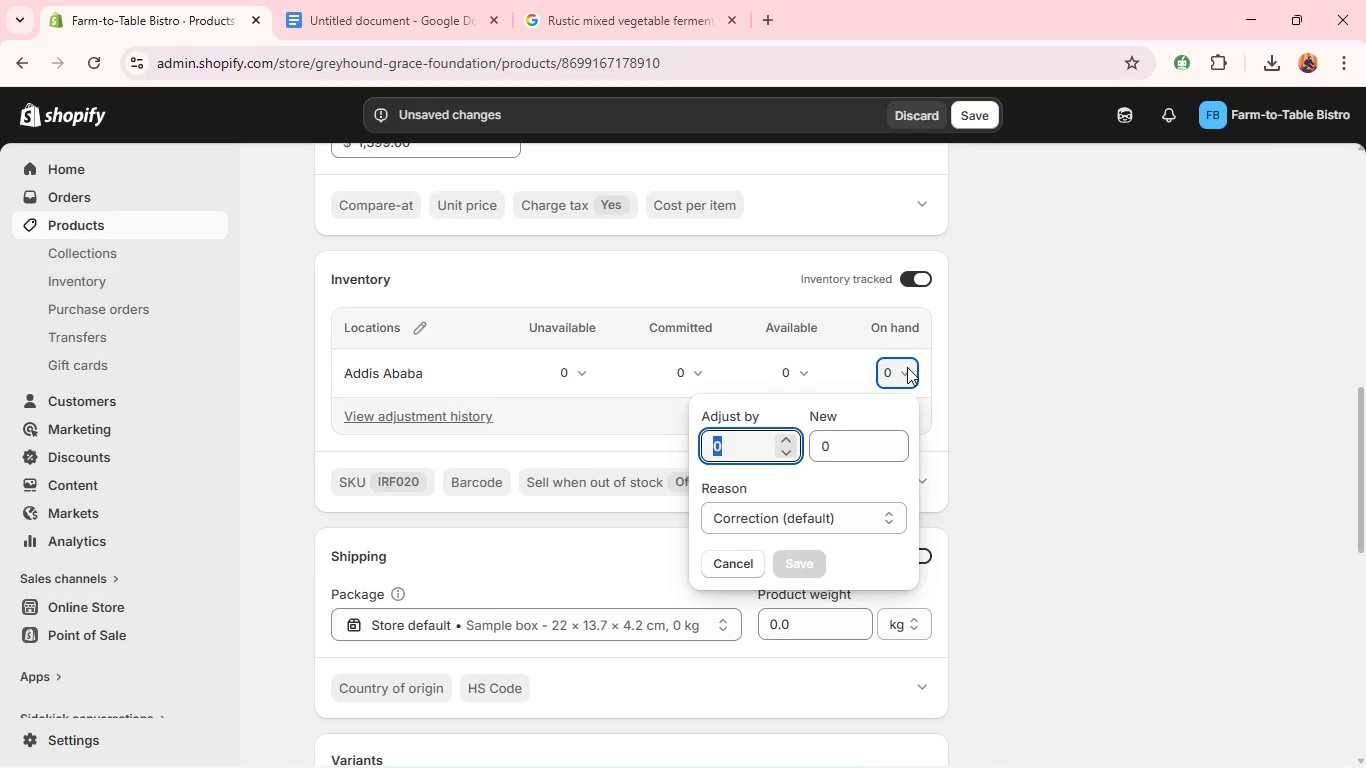 
type(10)
 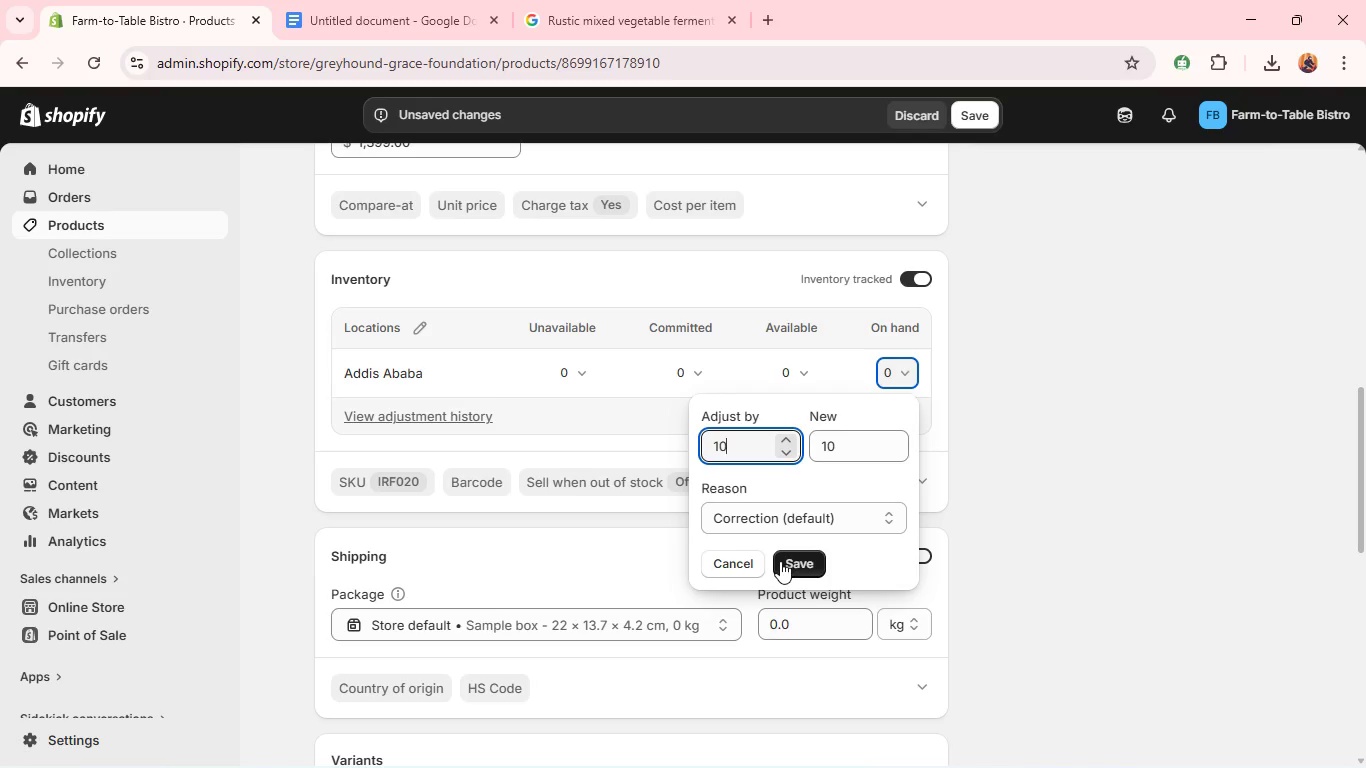 
key(Enter)
 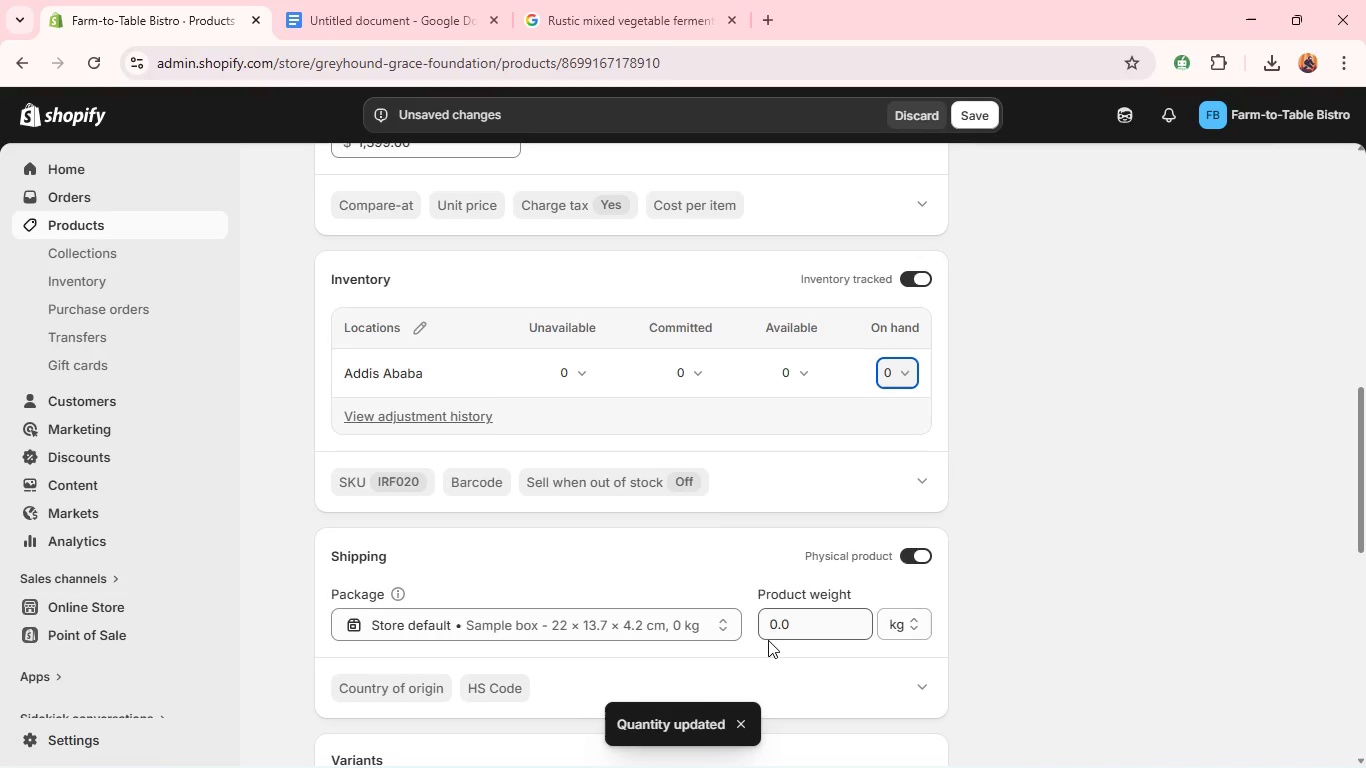 
double_click([768, 640])
 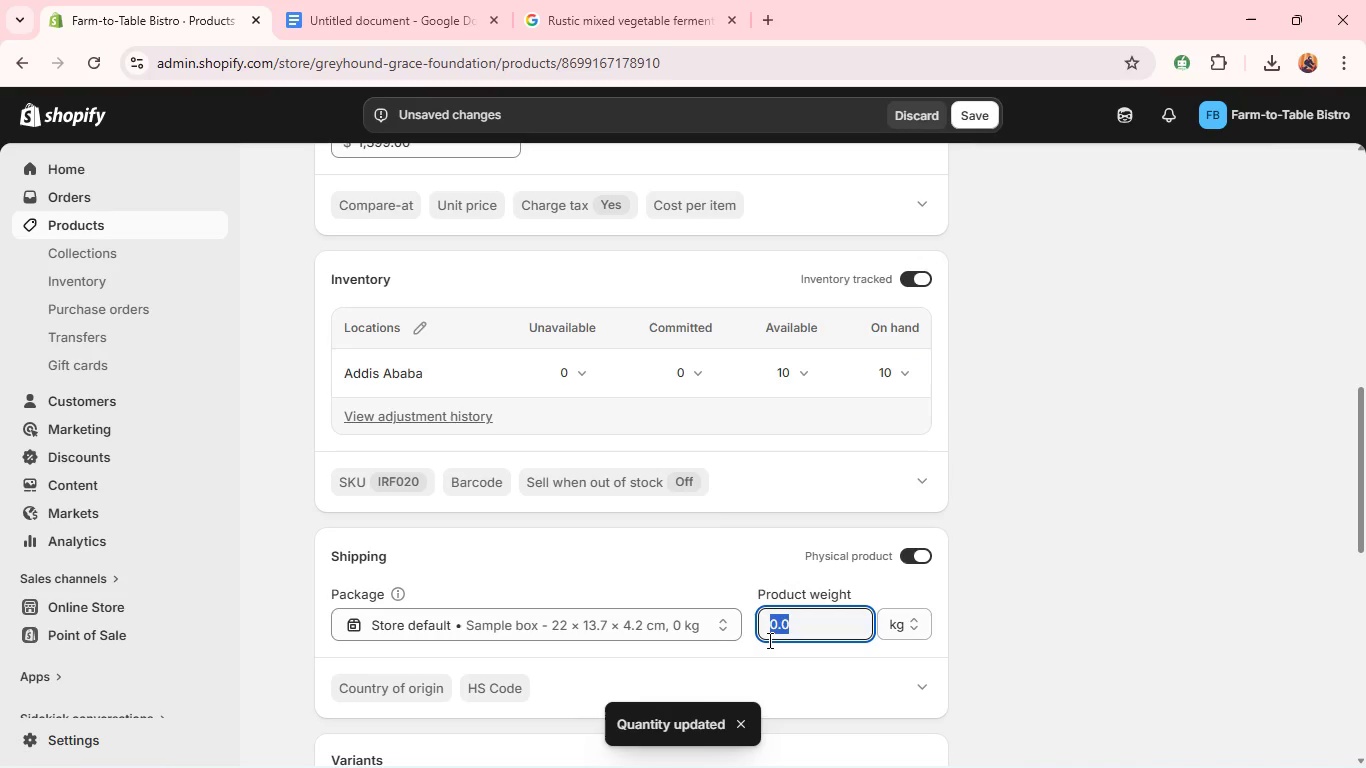 
triple_click([768, 640])
 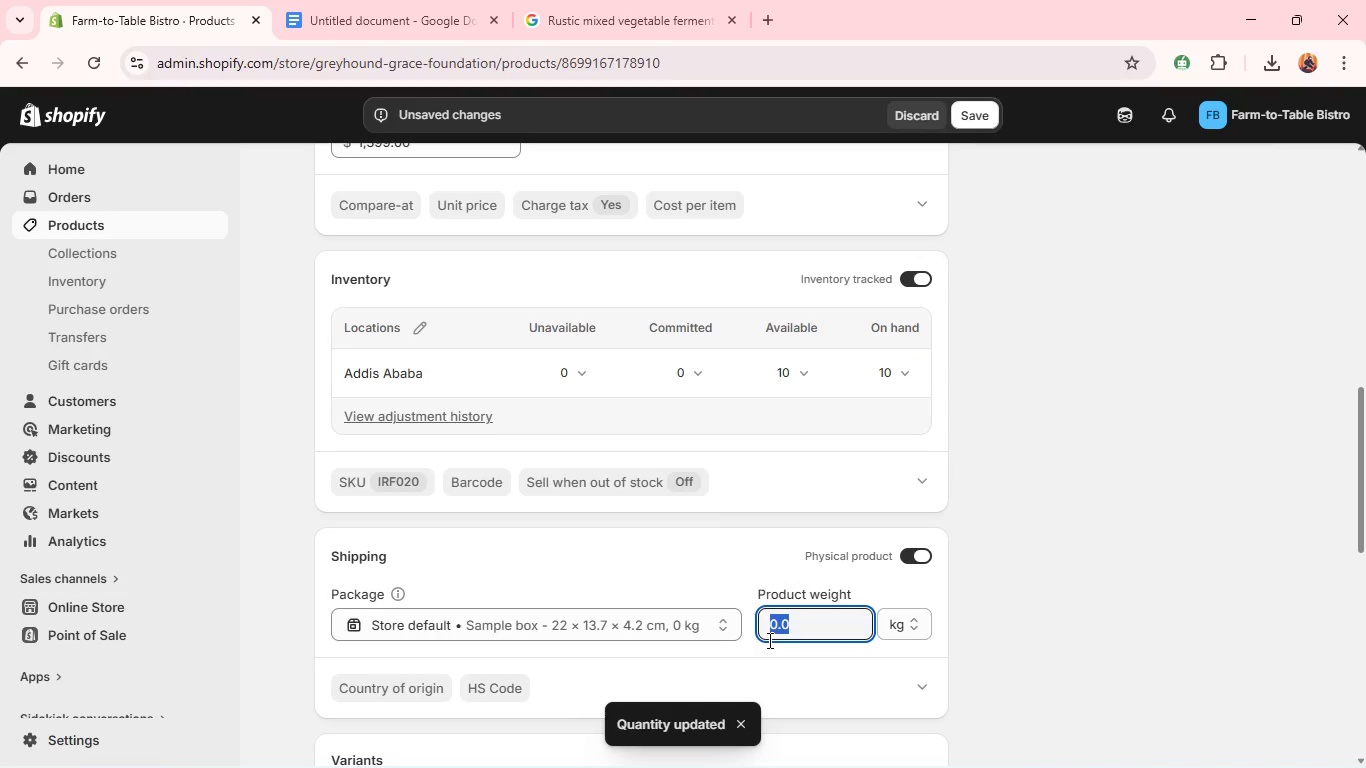 
type(16)
 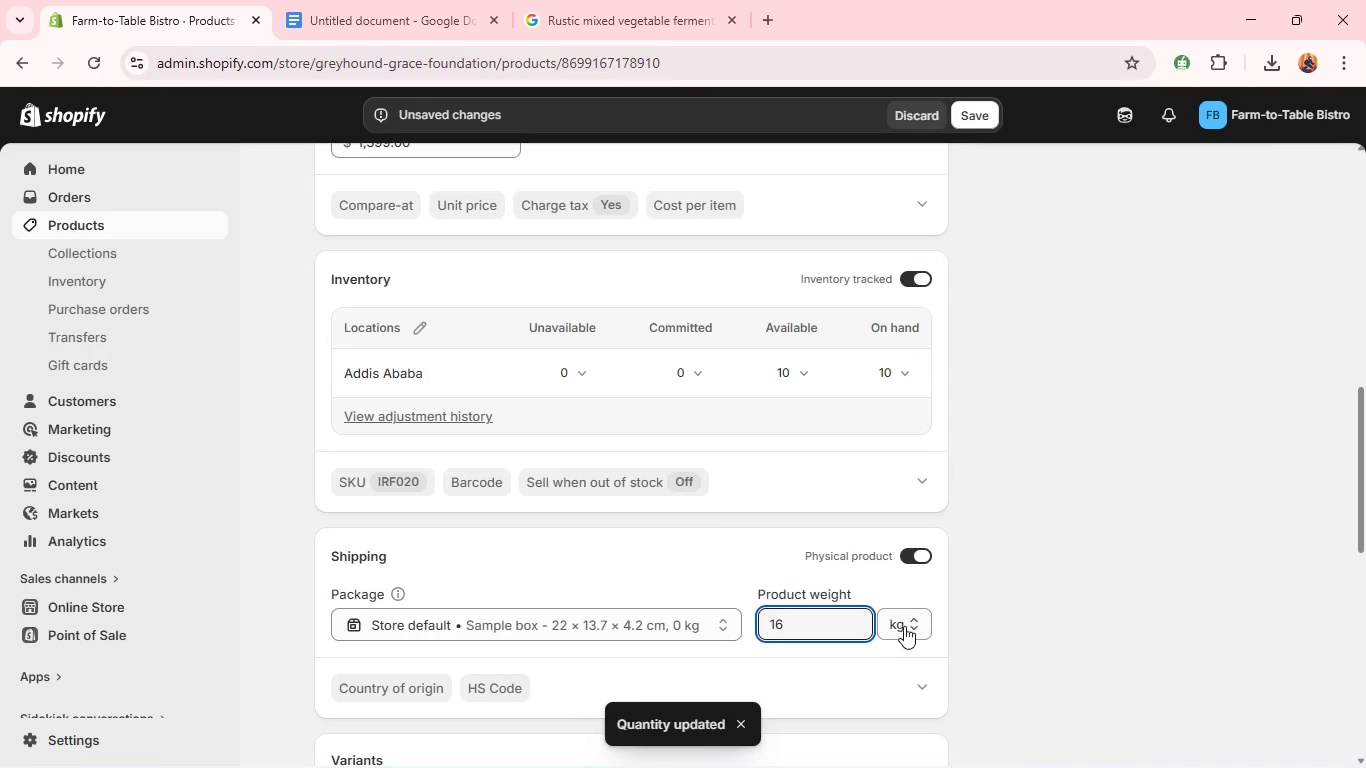 
left_click([907, 622])
 